 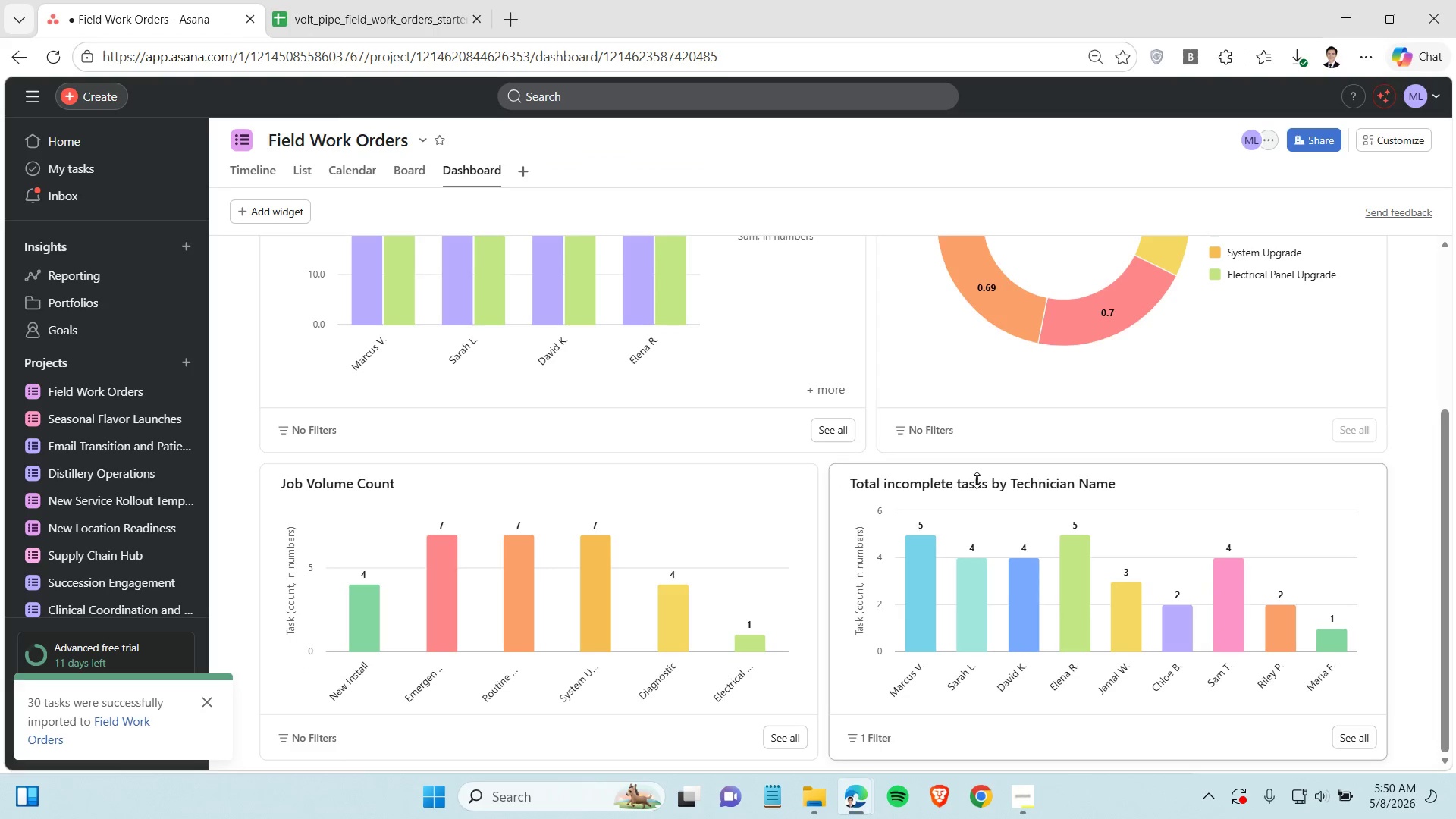 
left_click([1343, 487])
 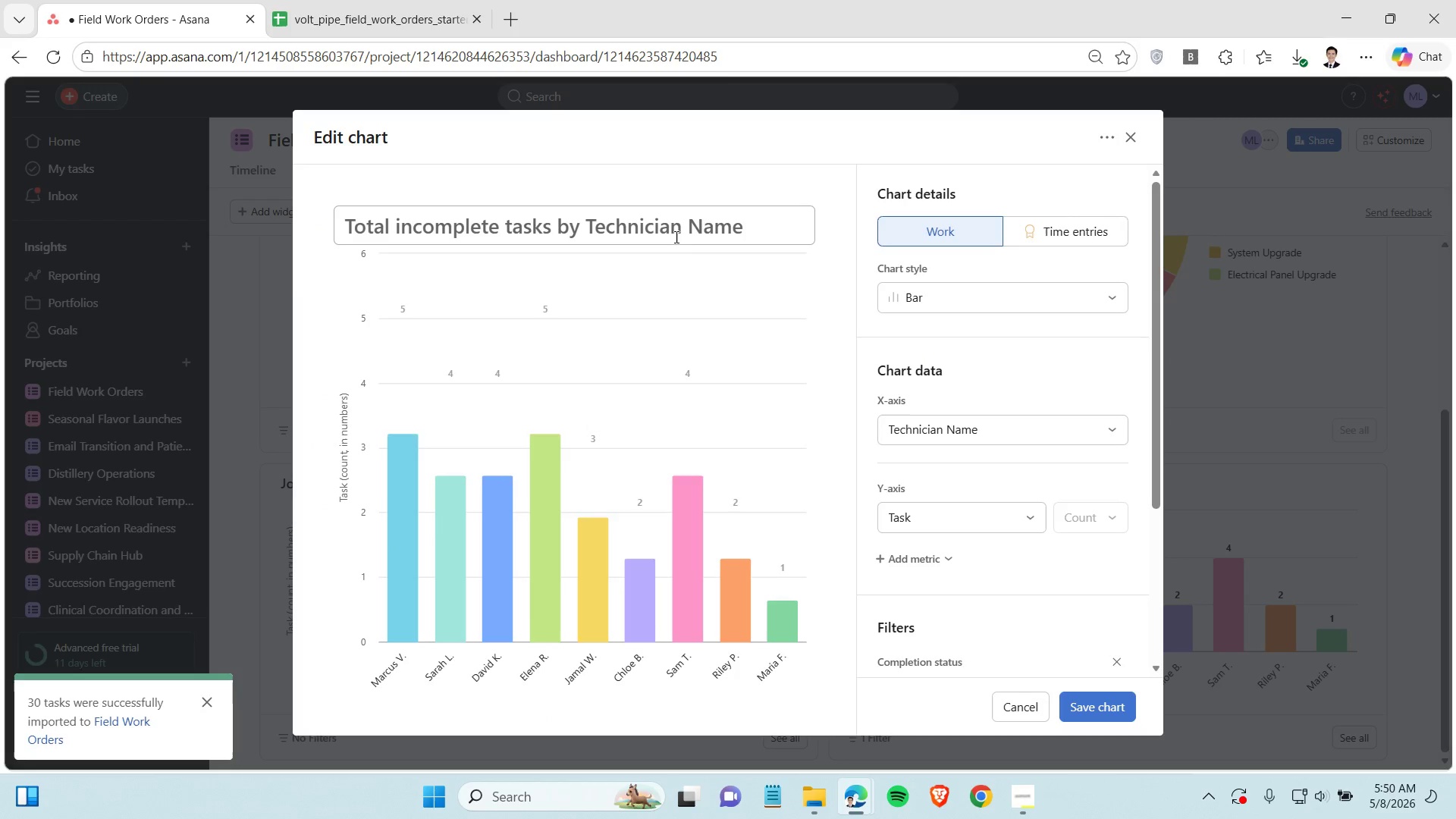 
left_click([677, 232])
 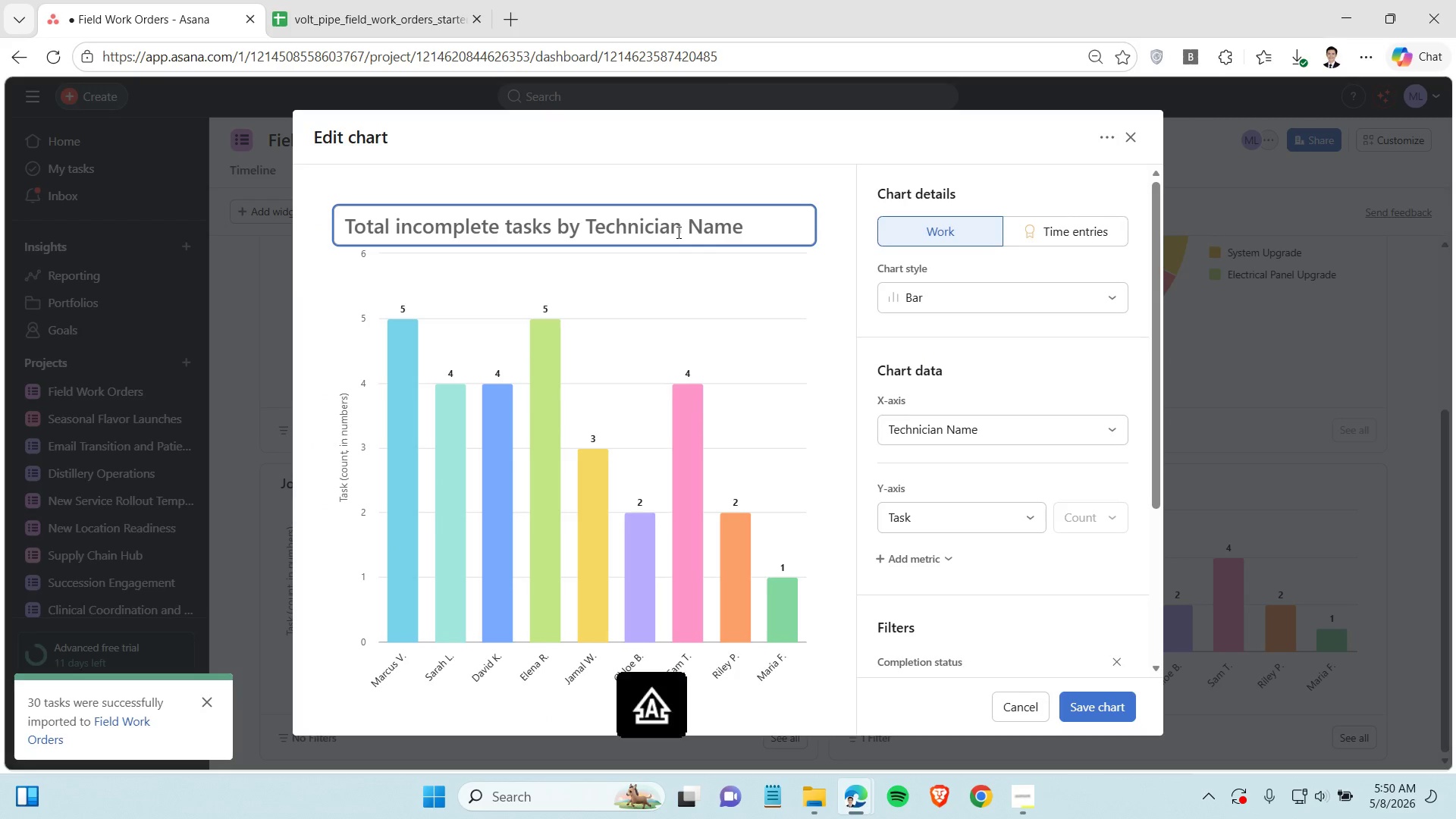 
type(Technician Workload)
 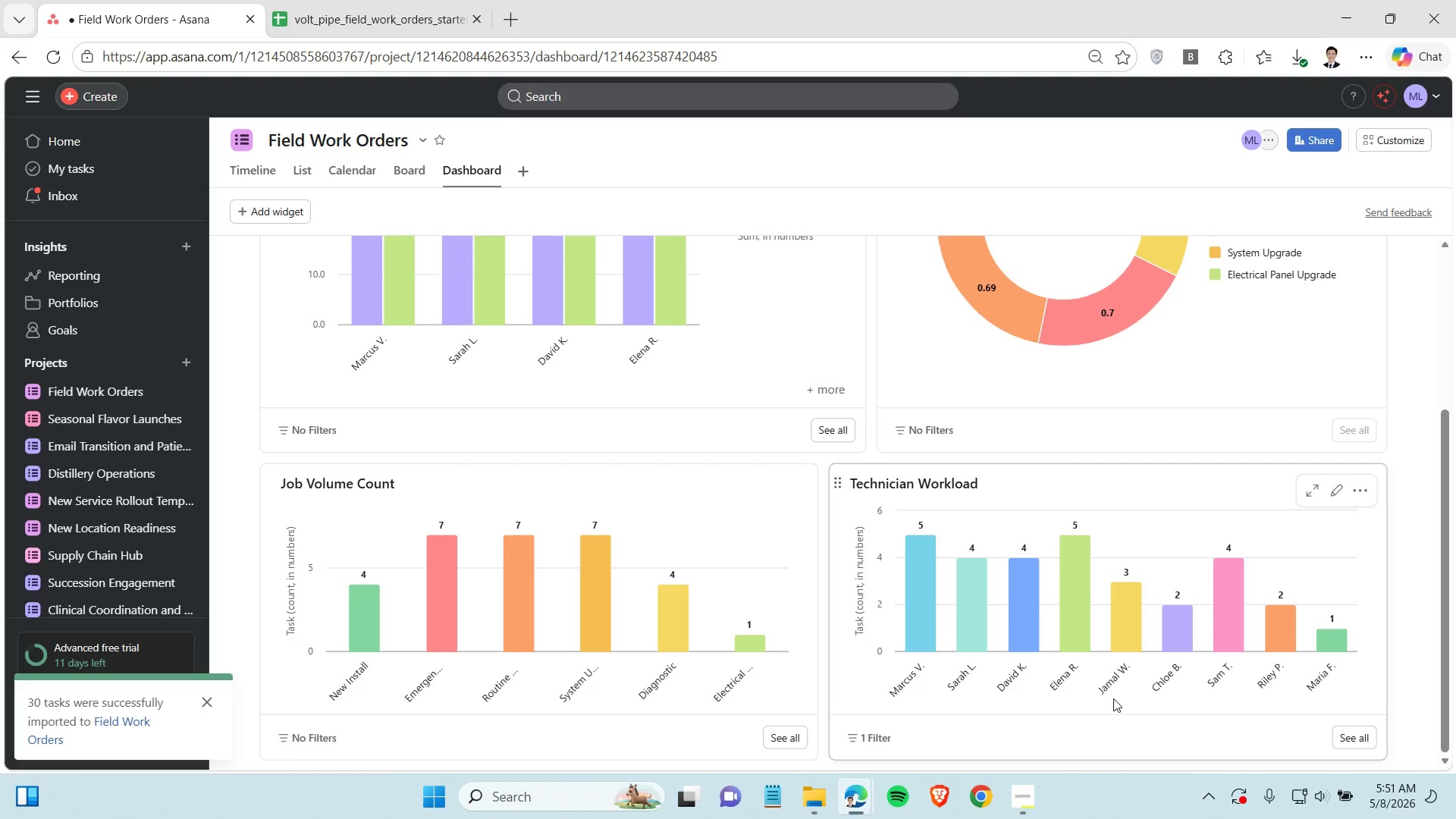 
wait(21.7)
 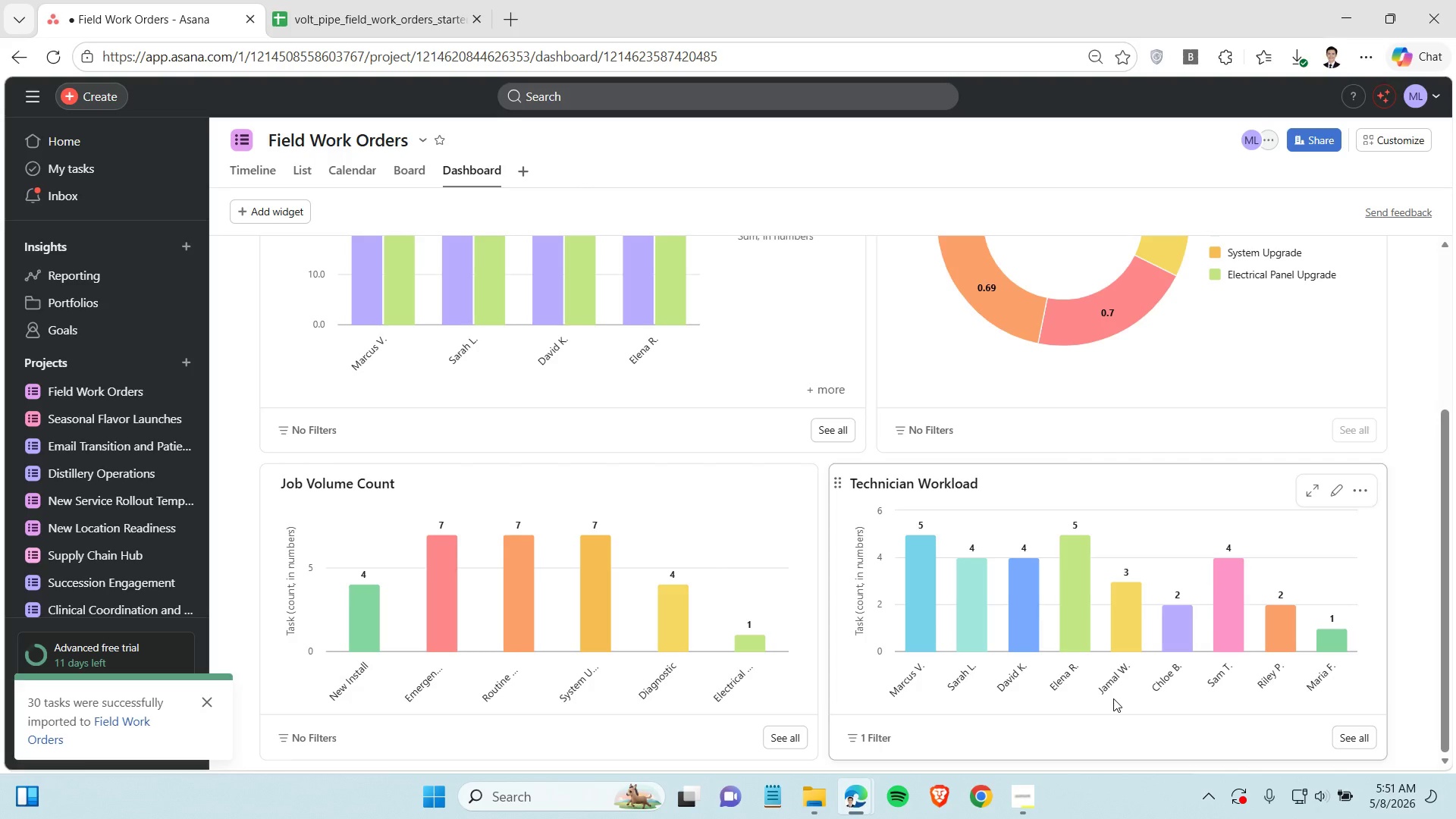 
left_click([240, 437])
 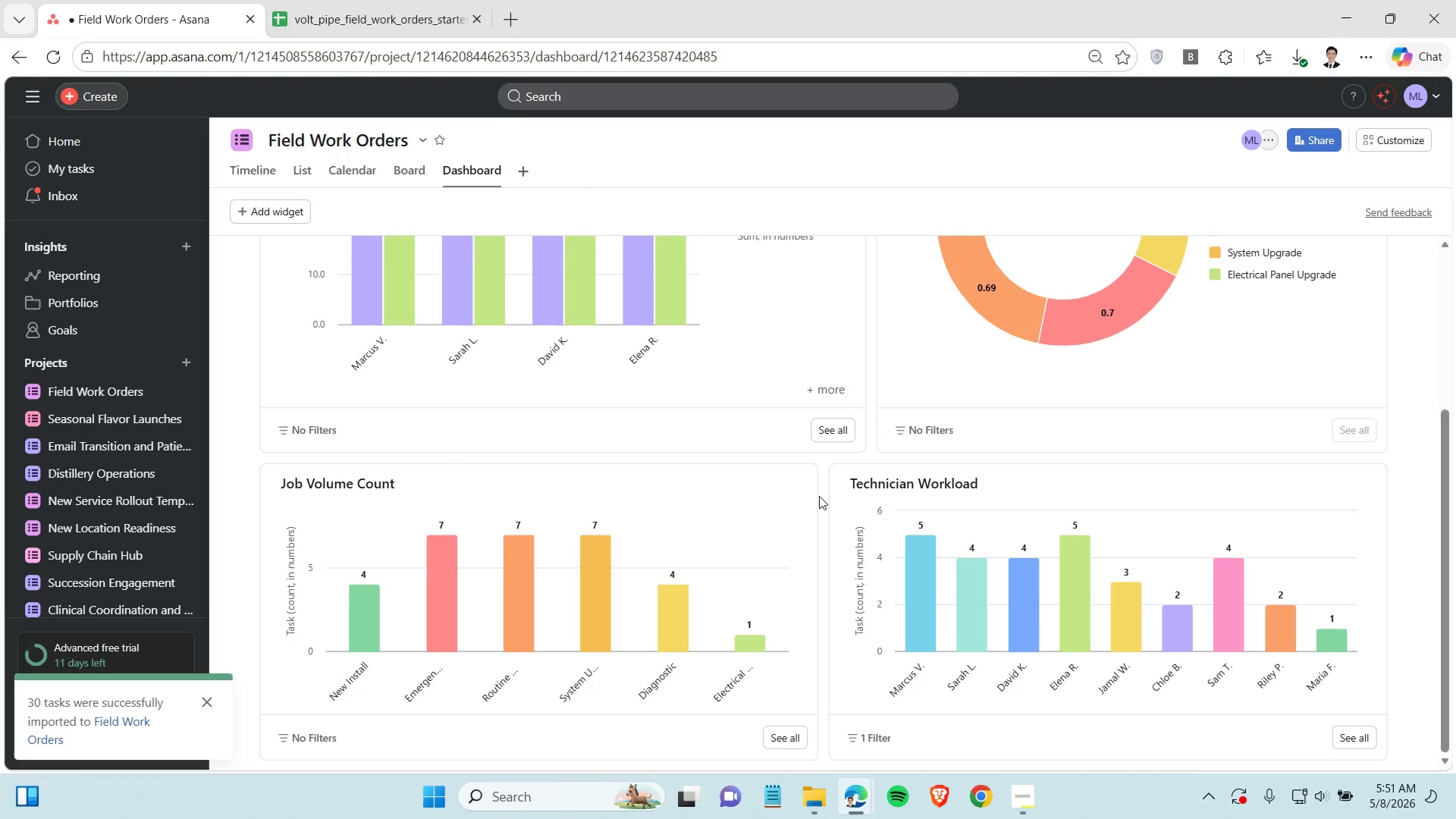 
wait(7.16)
 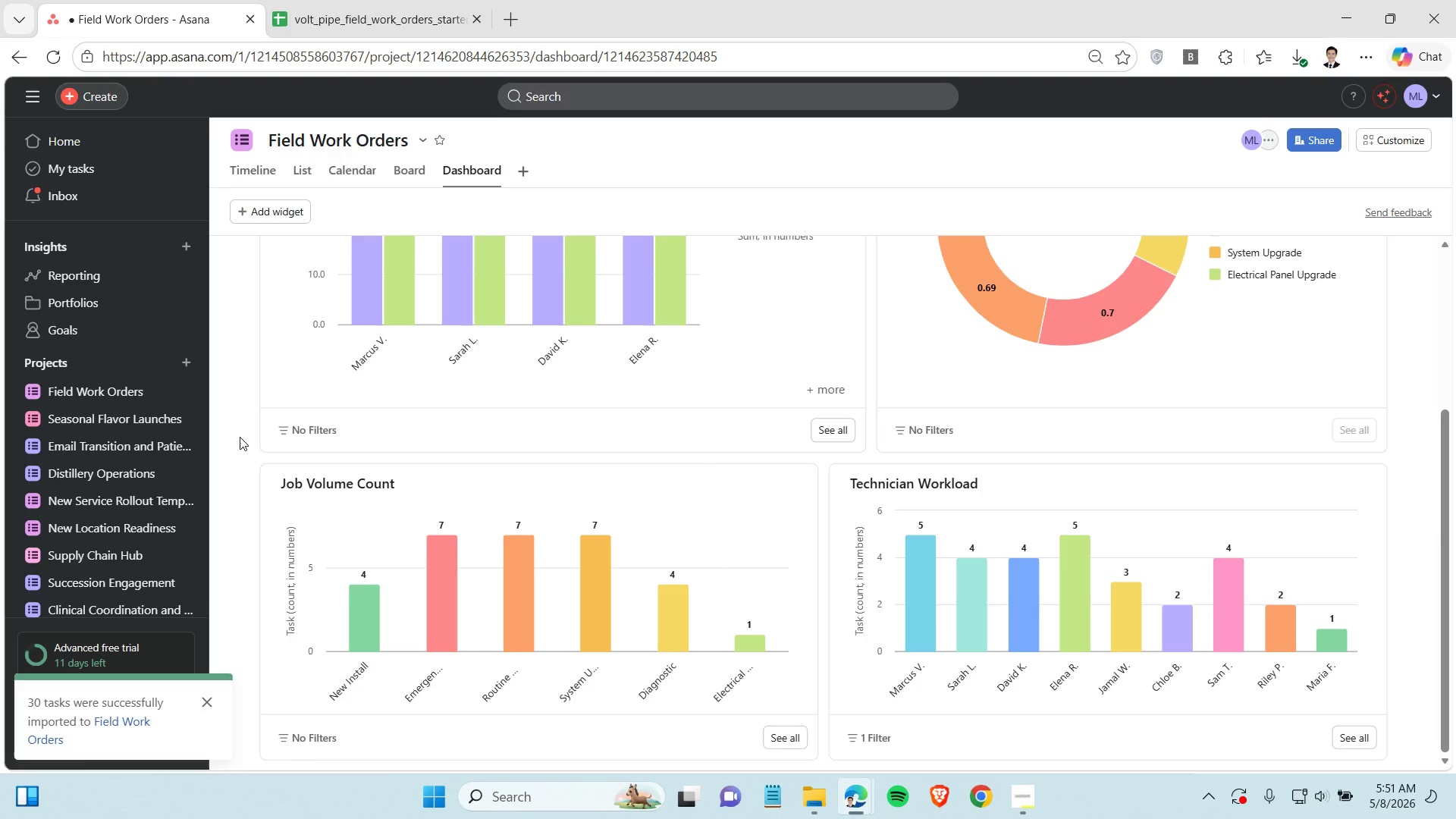 
scroll: coordinate [1008, 538], scroll_direction: up, amount: 2.0
 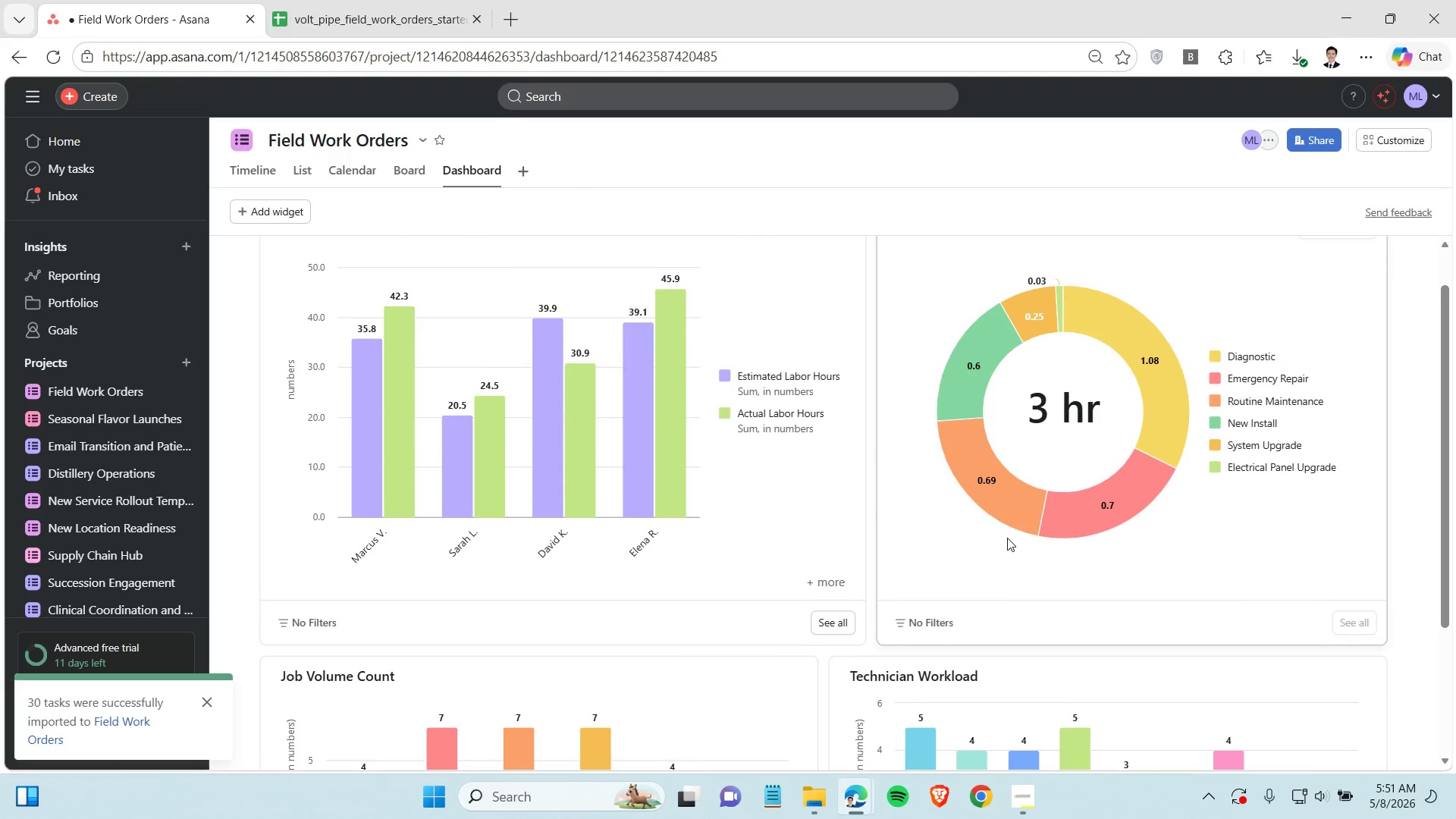 
scroll: coordinate [1007, 538], scroll_direction: down, amount: 2.0
 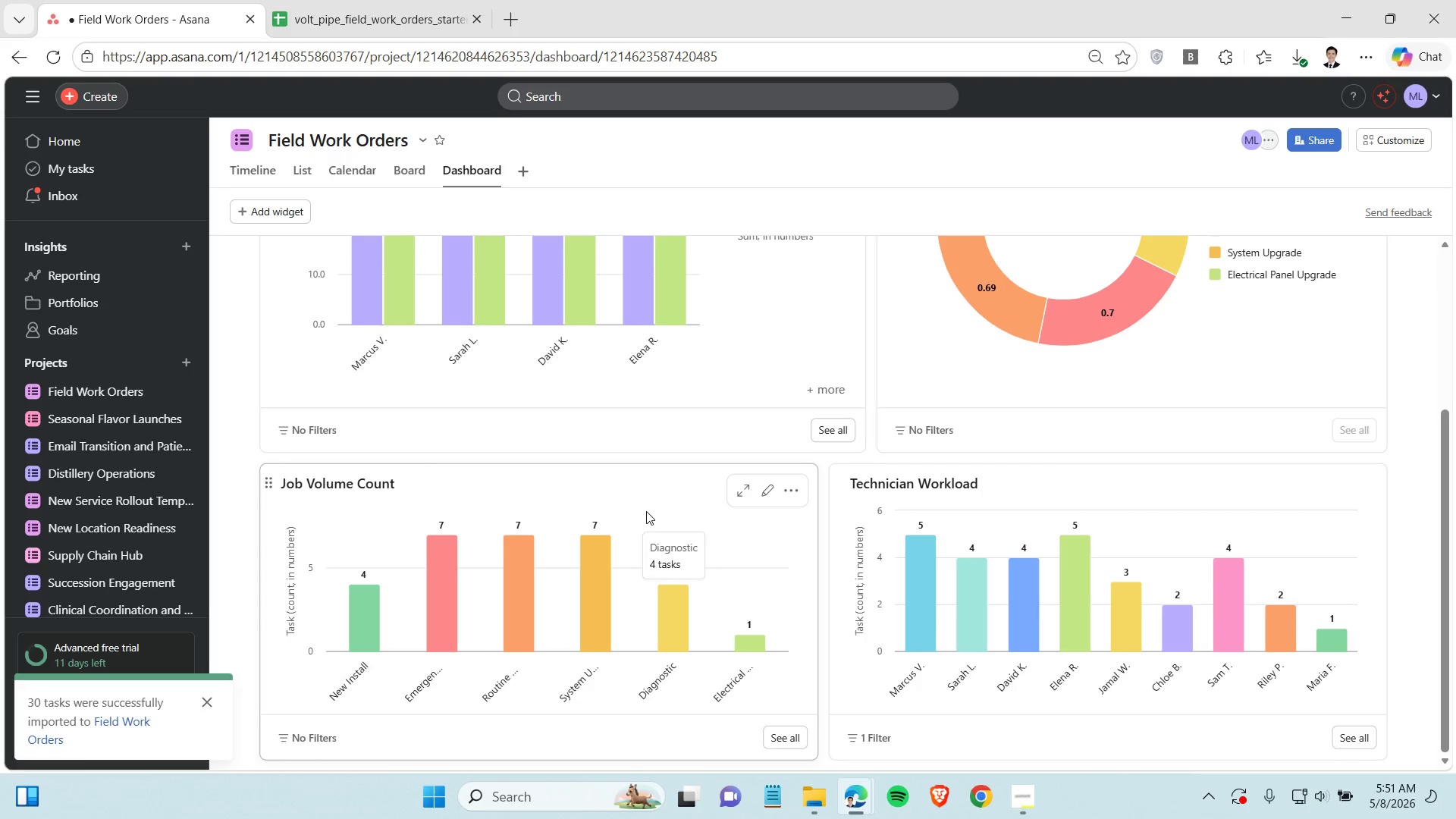 
left_click([762, 493])
 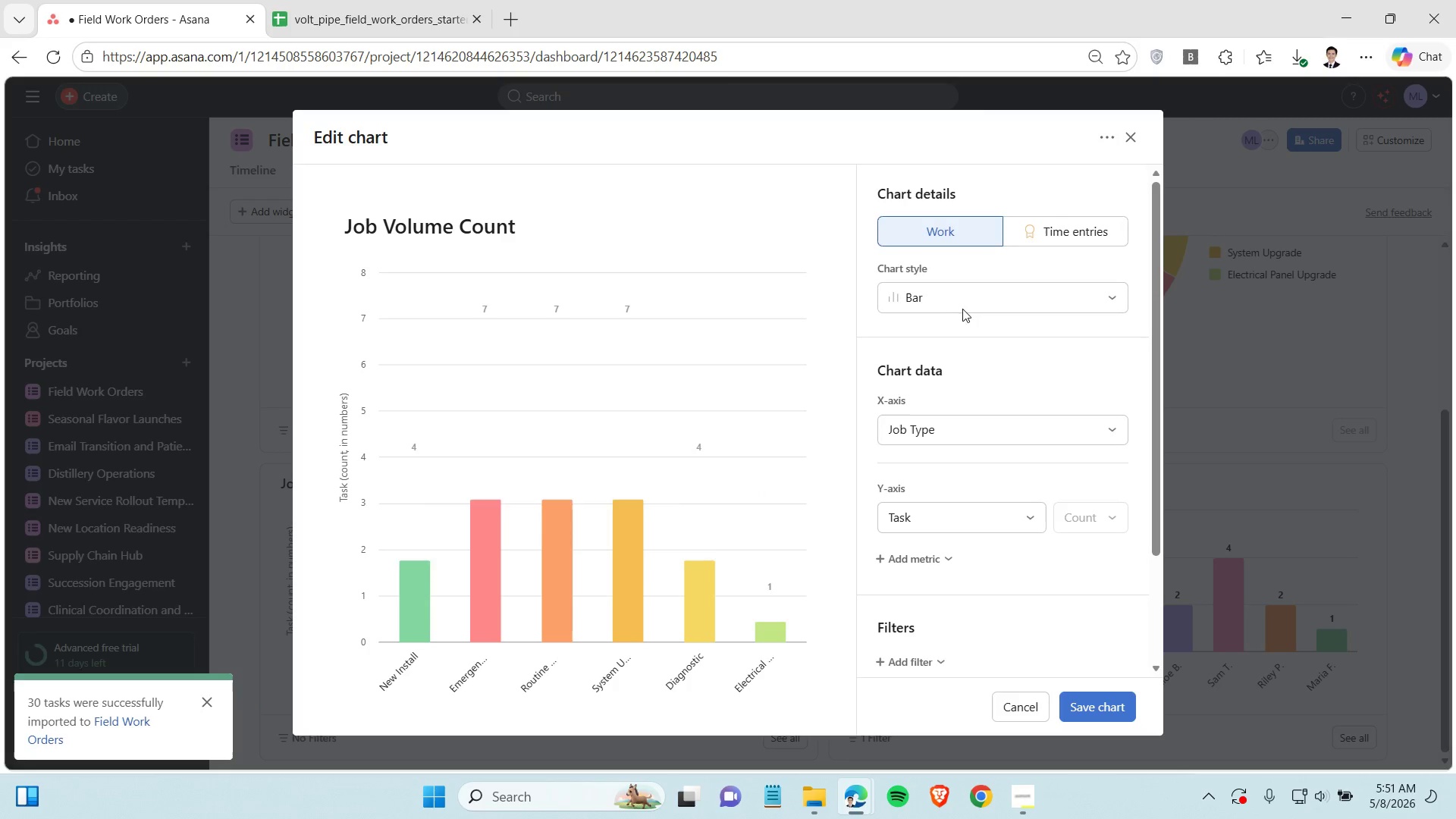 
left_click([968, 293])
 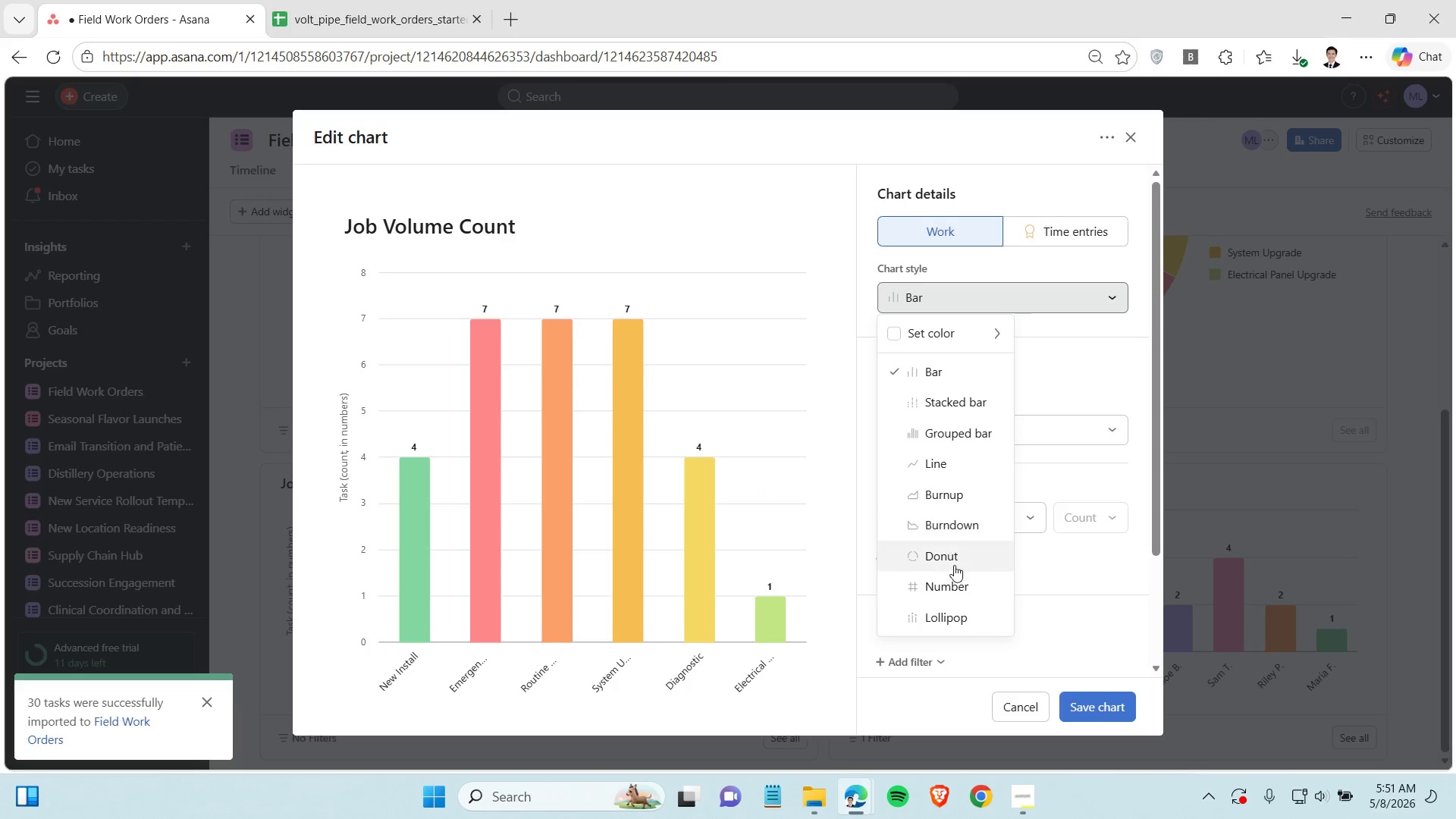 
left_click([956, 563])
 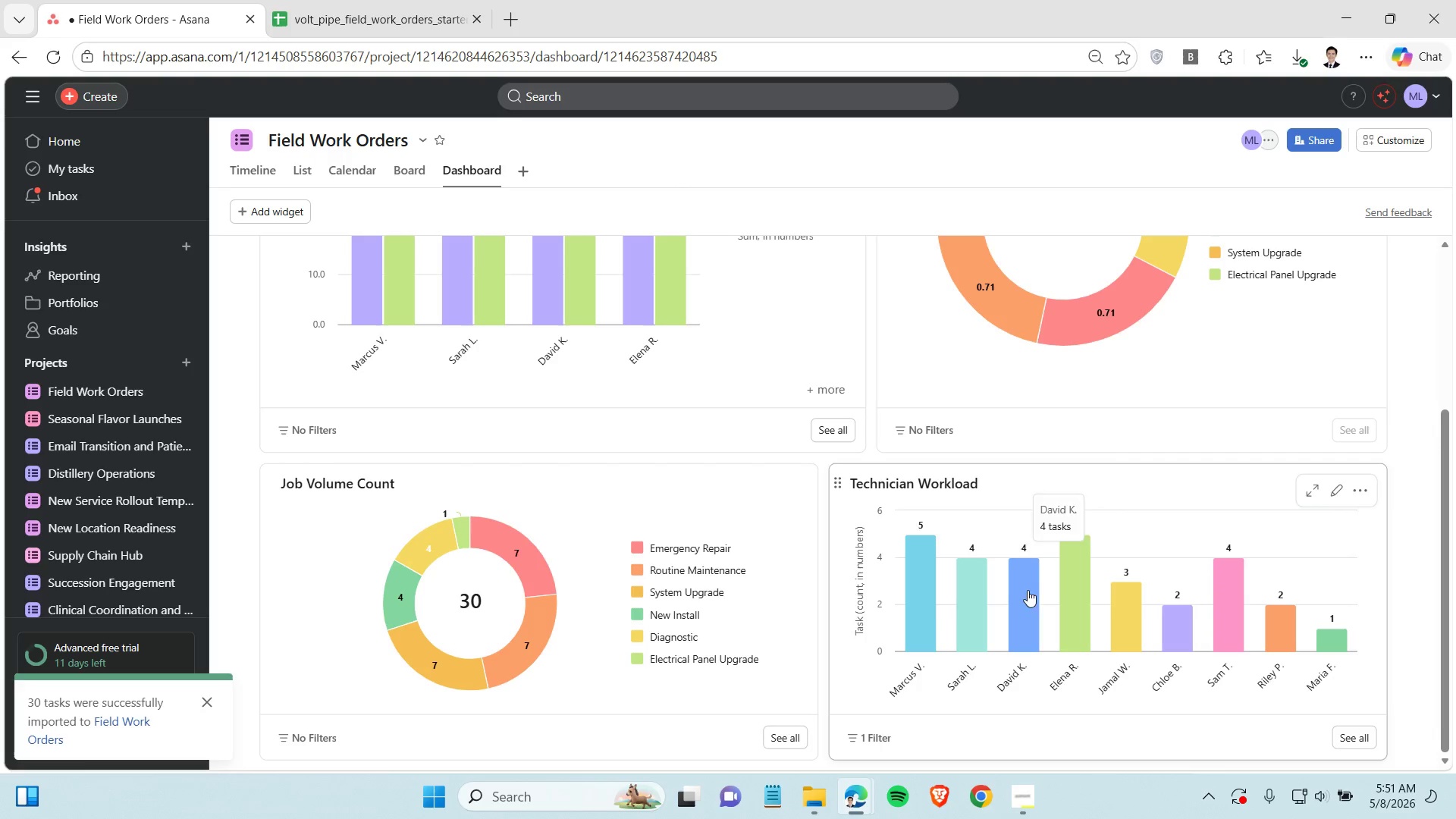 
wait(8.0)
 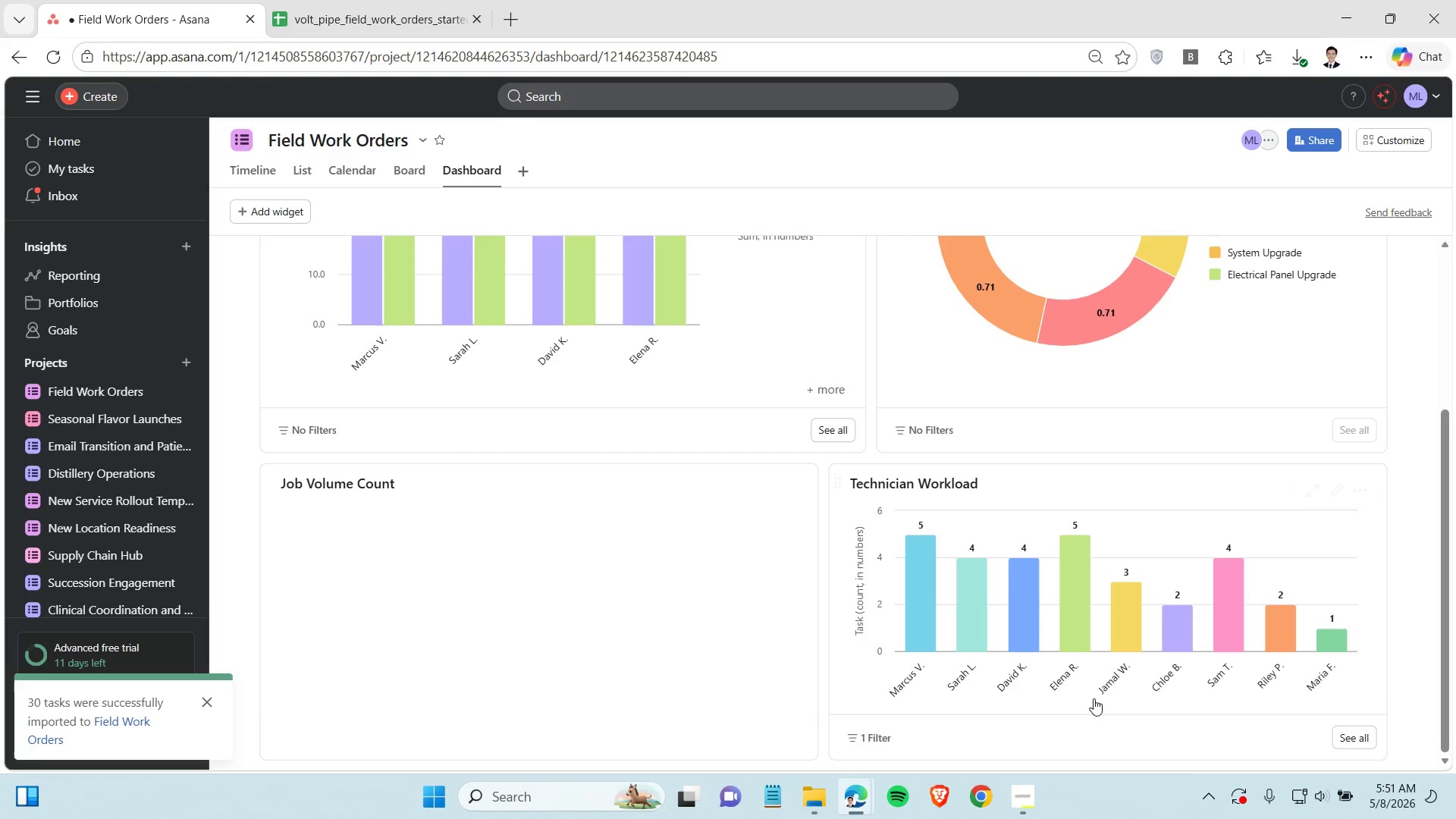 
left_click([542, 609])
 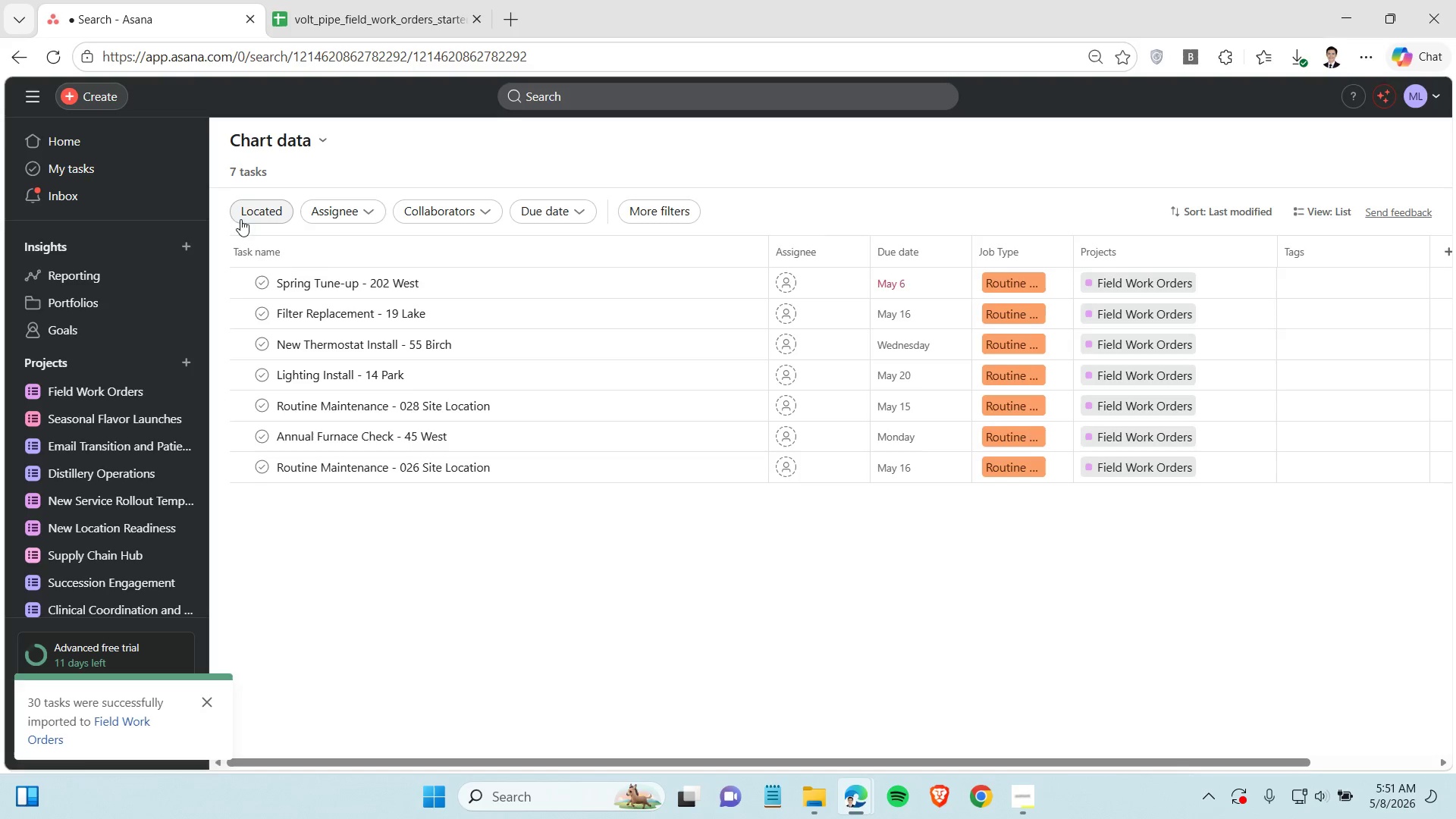 
wait(5.33)
 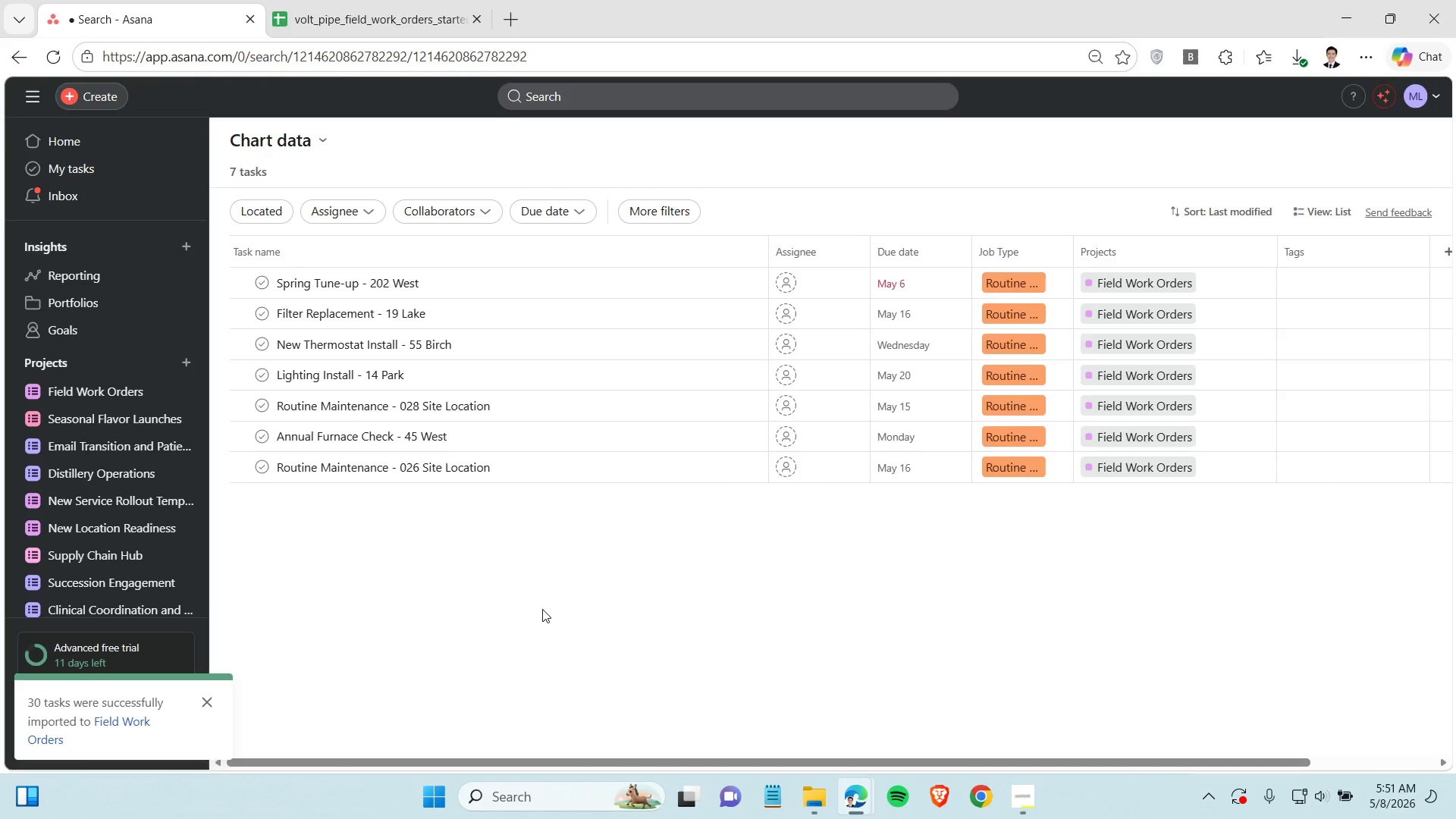 
left_click([23, 66])
 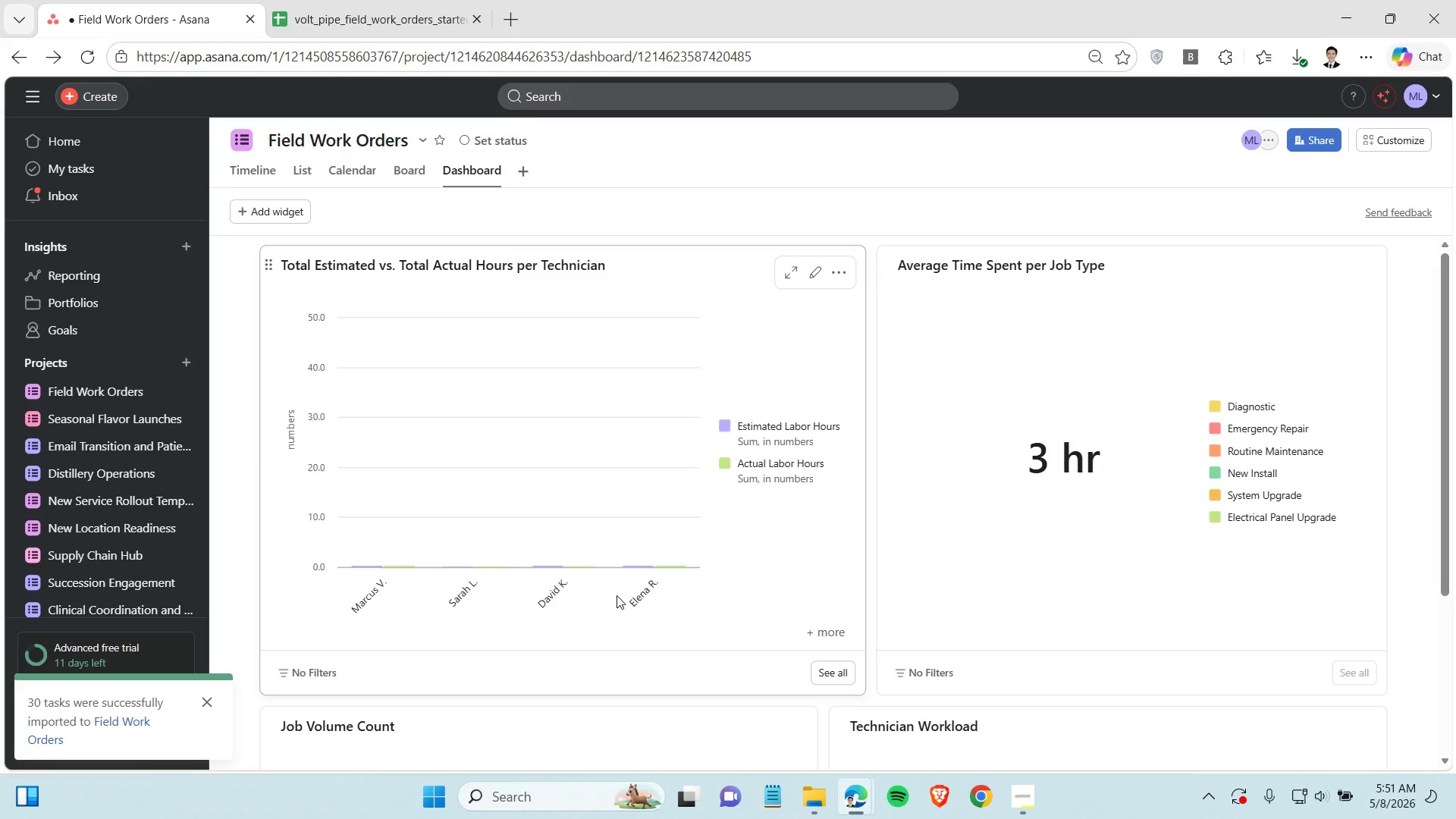 
scroll: coordinate [624, 579], scroll_direction: down, amount: 3.0
 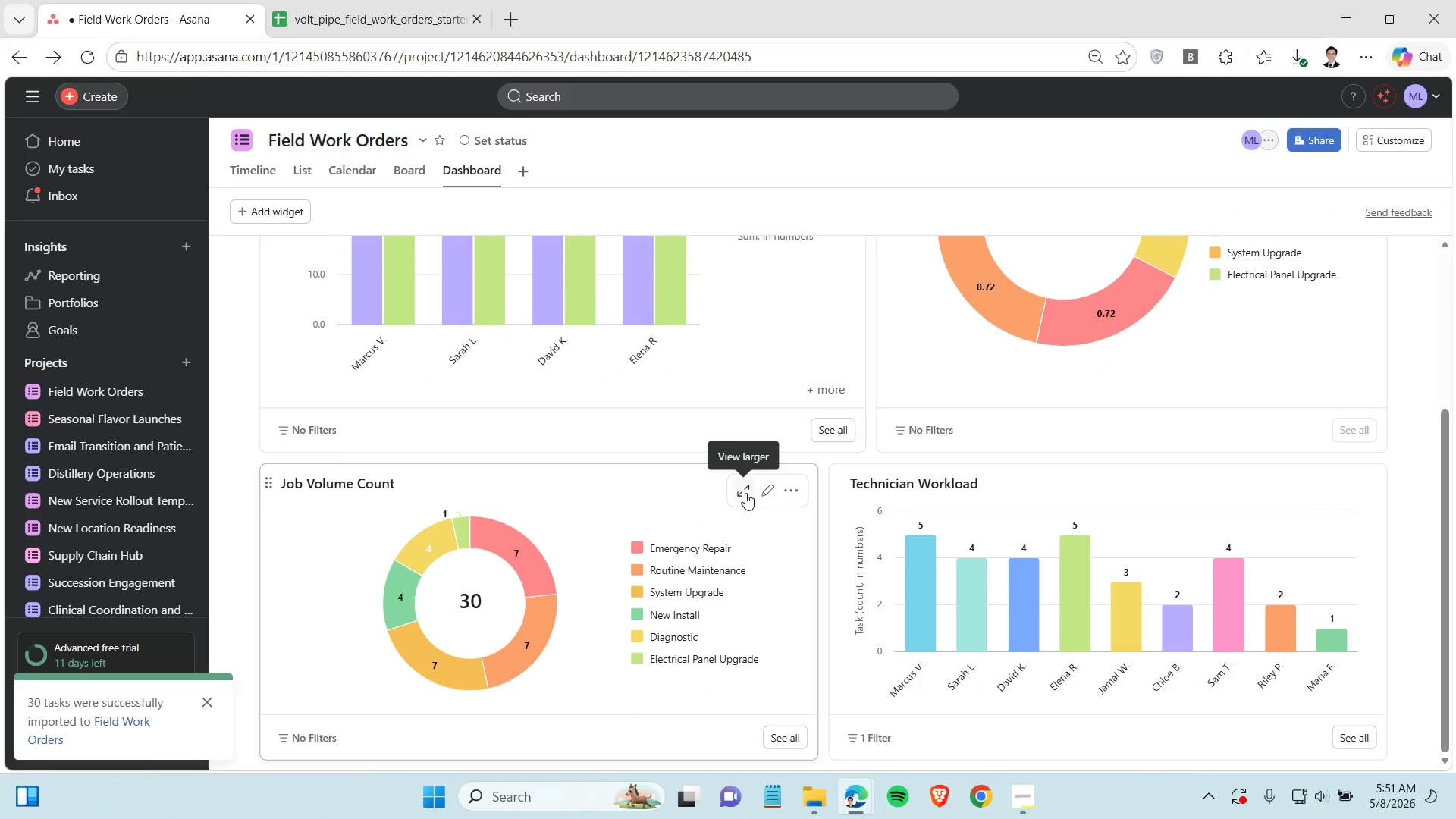 
left_click([745, 493])
 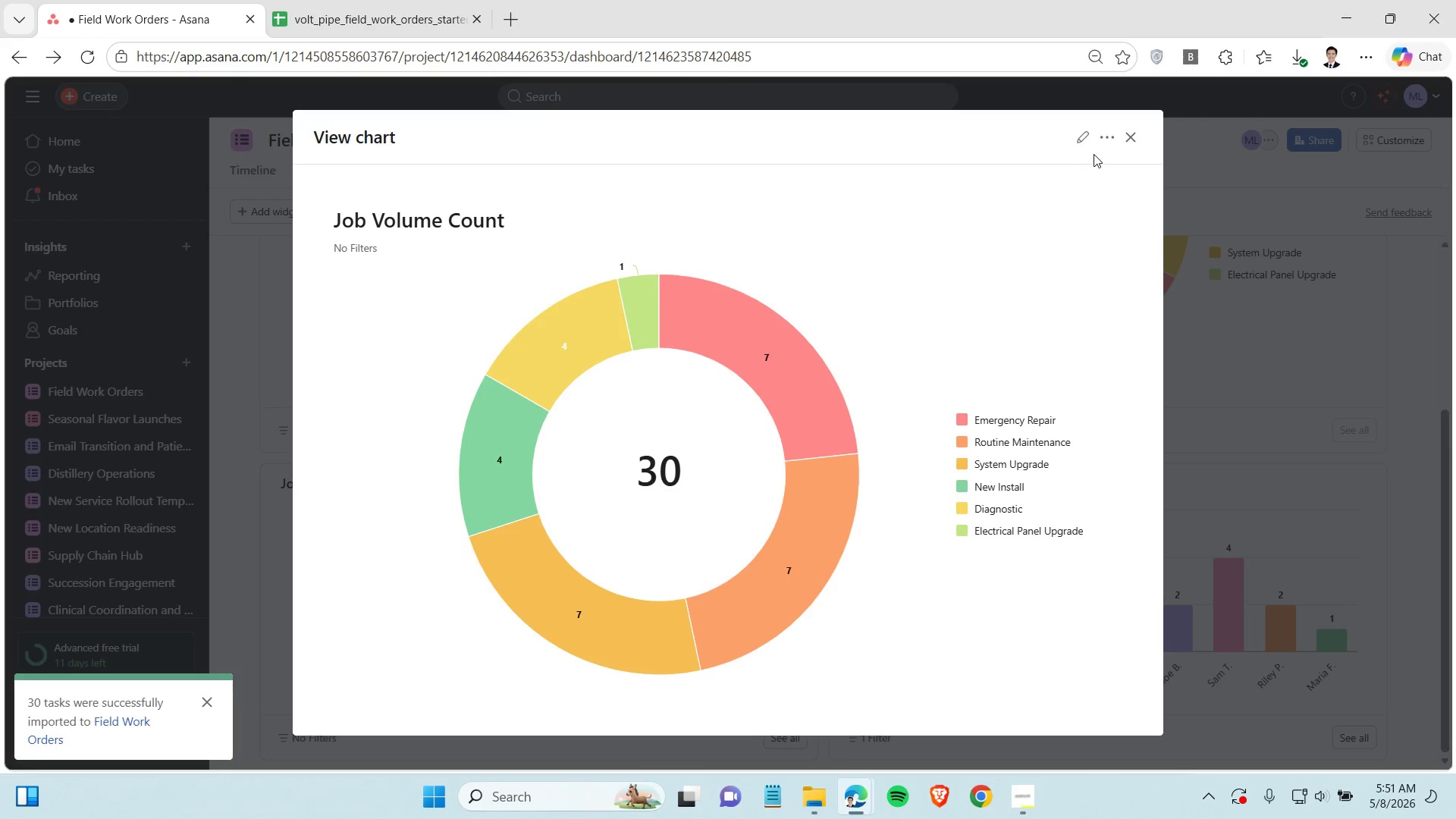 
left_click([1132, 131])
 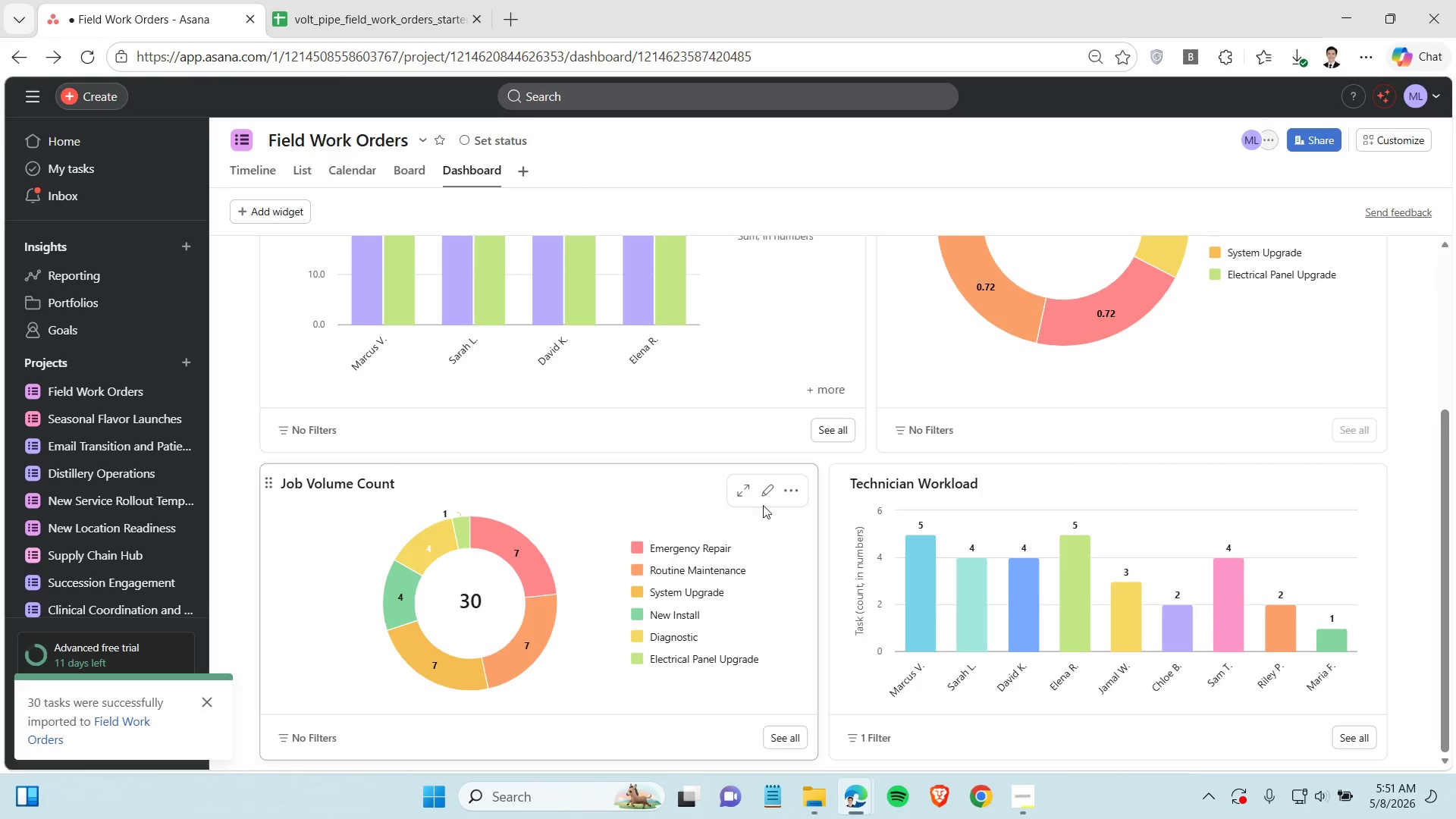 
left_click([795, 483])
 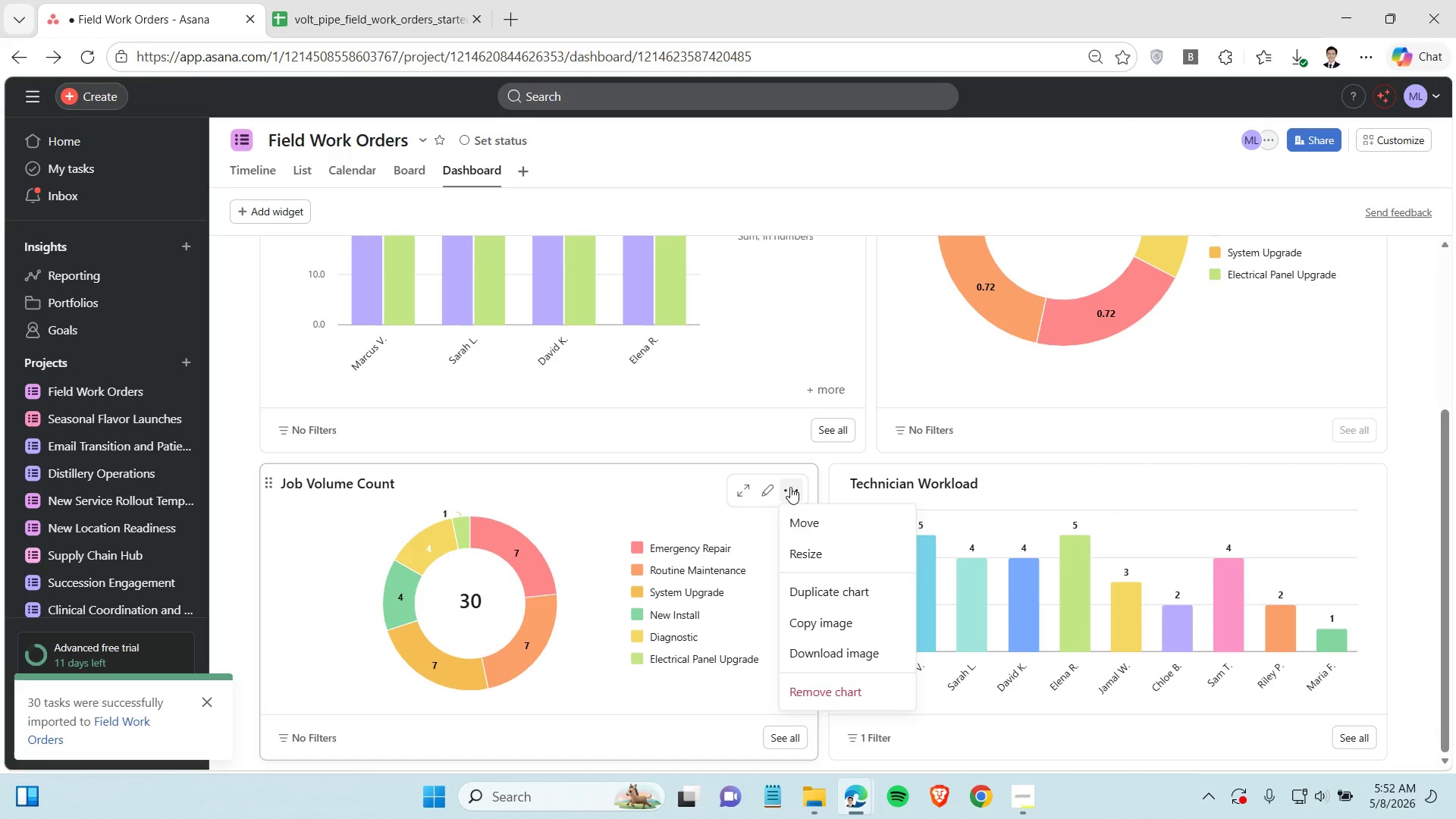 
left_click([811, 556])
 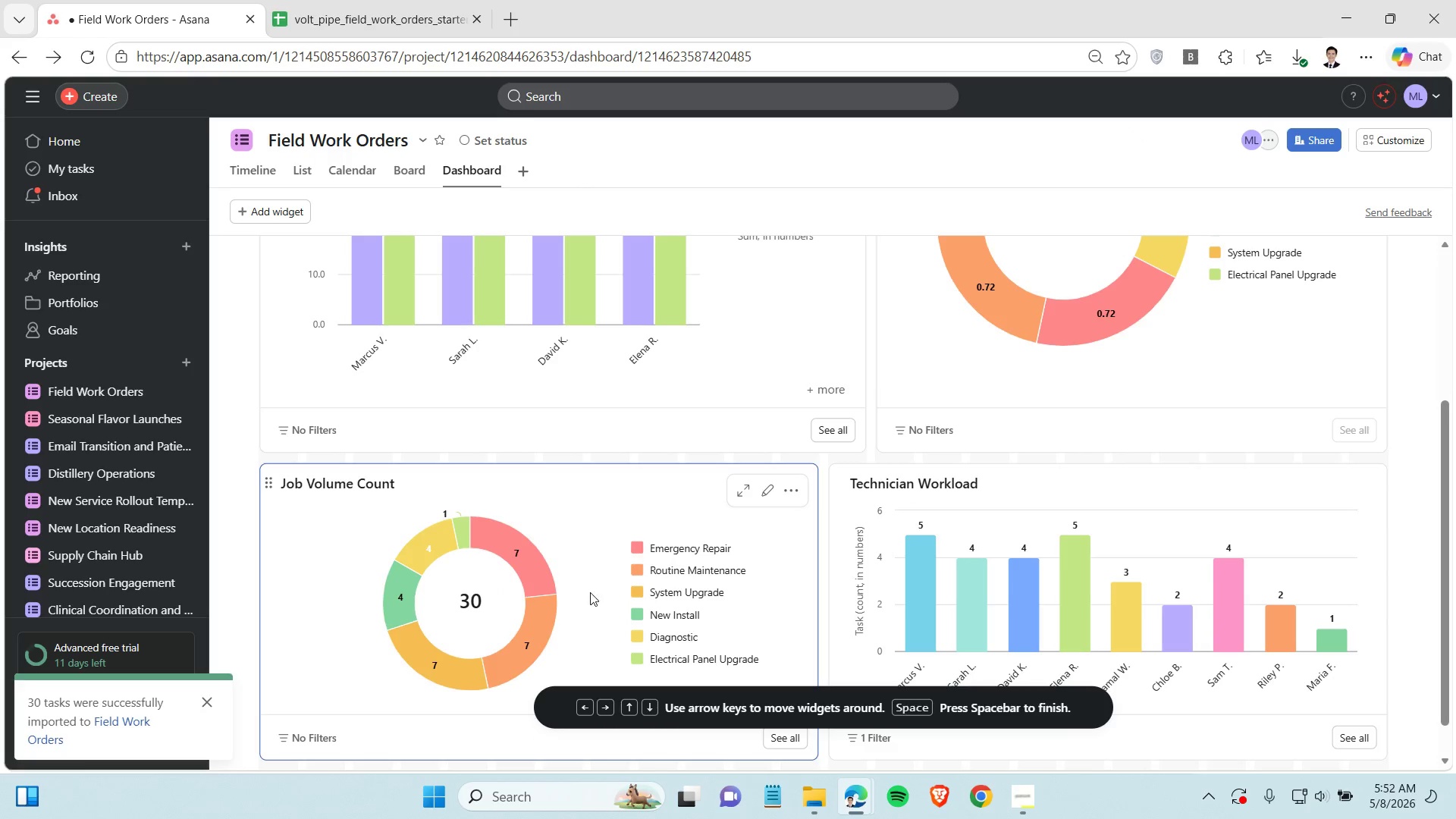 
left_click_drag(start_coordinate=[574, 548], to_coordinate=[588, 536])
 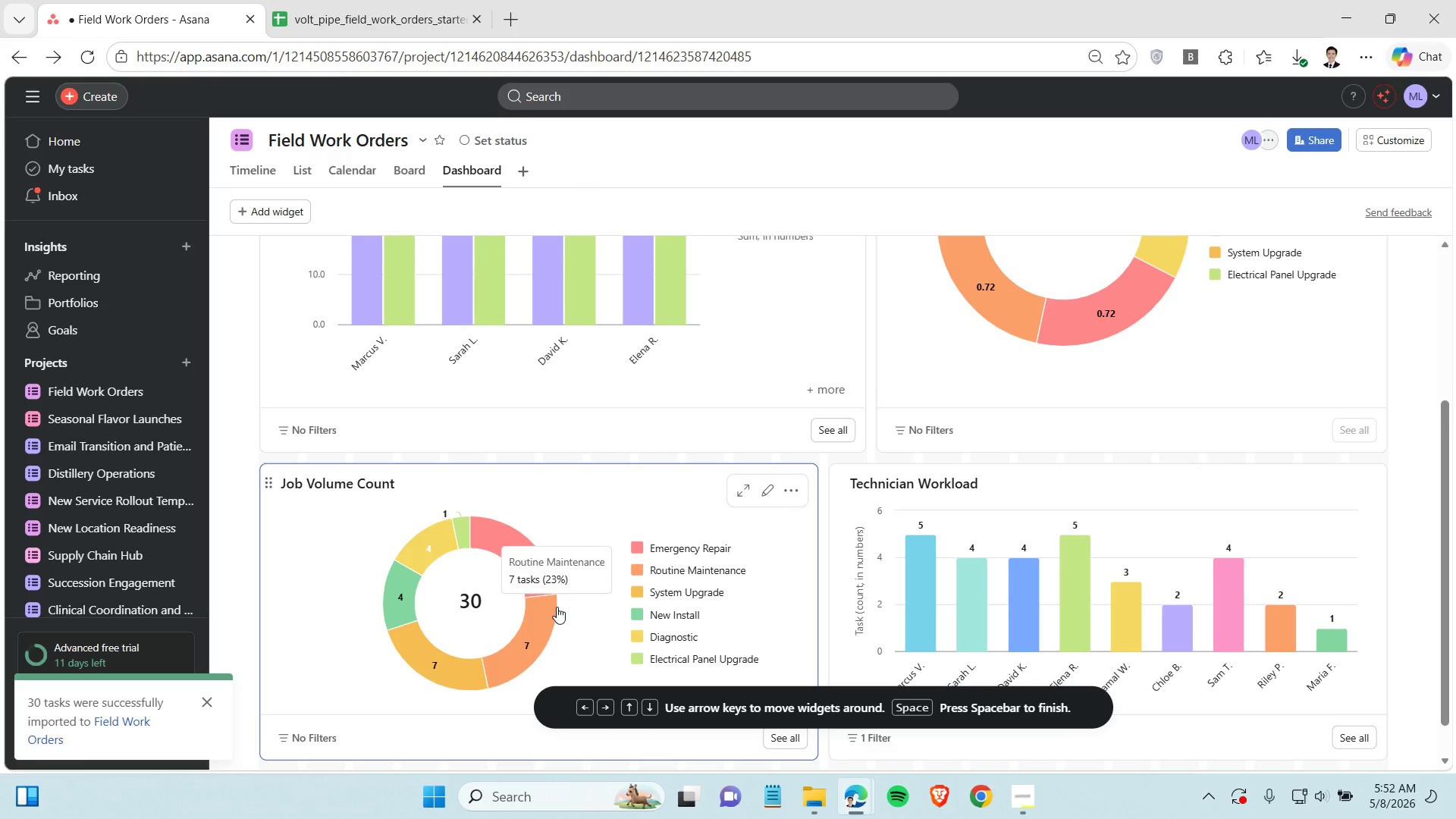 
left_click_drag(start_coordinate=[557, 607], to_coordinate=[611, 611])
 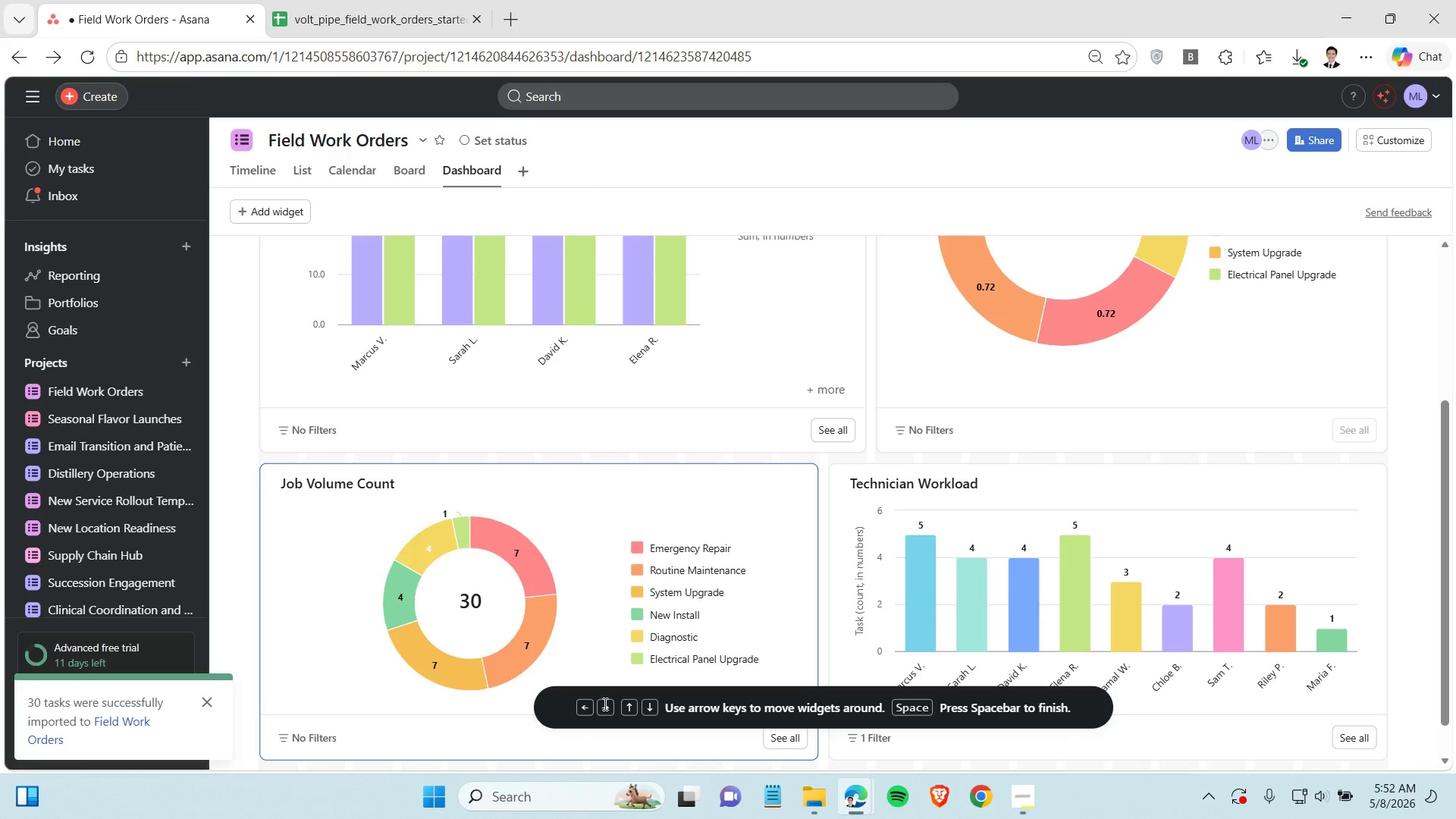 
wait(6.27)
 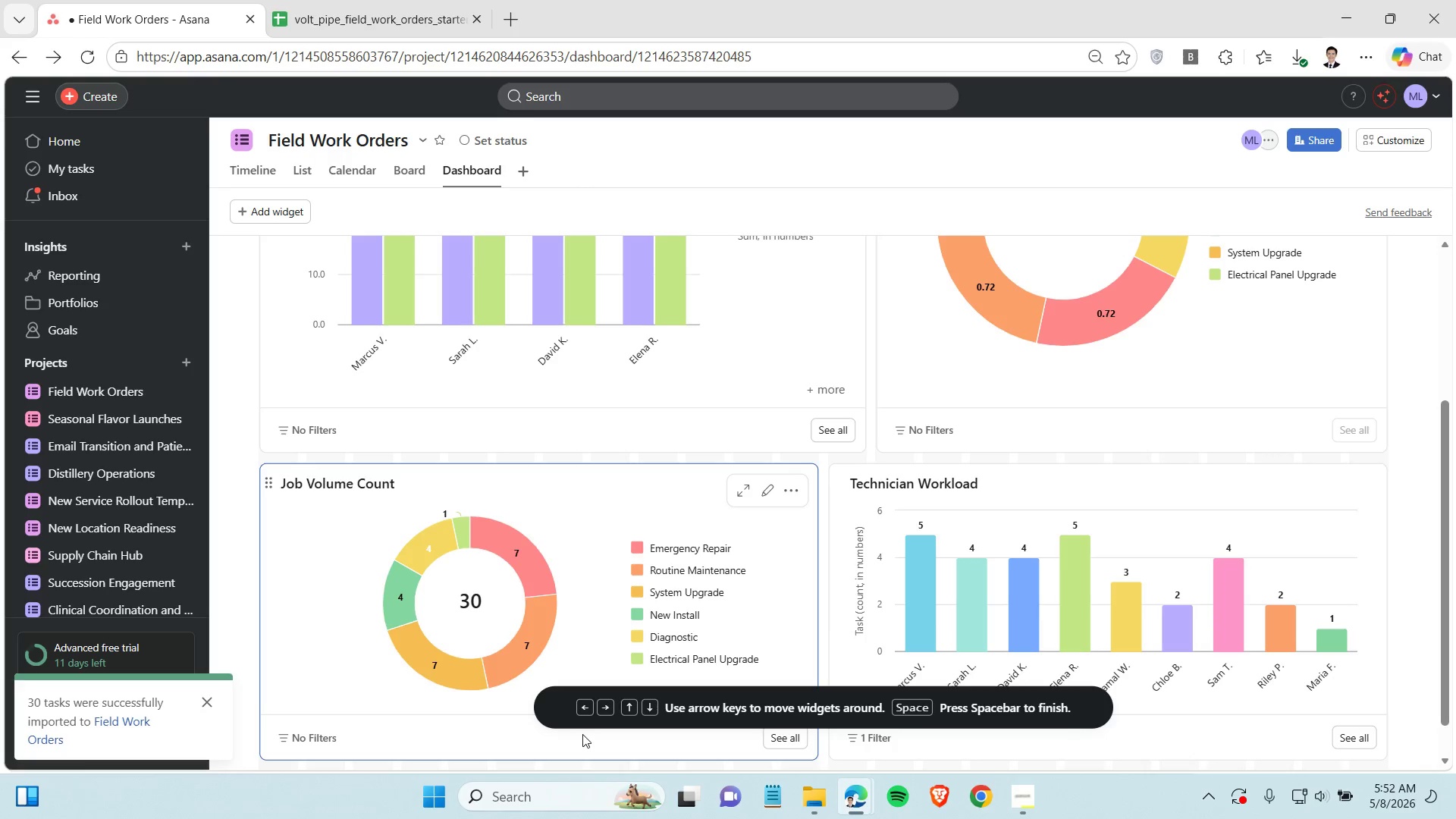 
key(ArrowRight)
 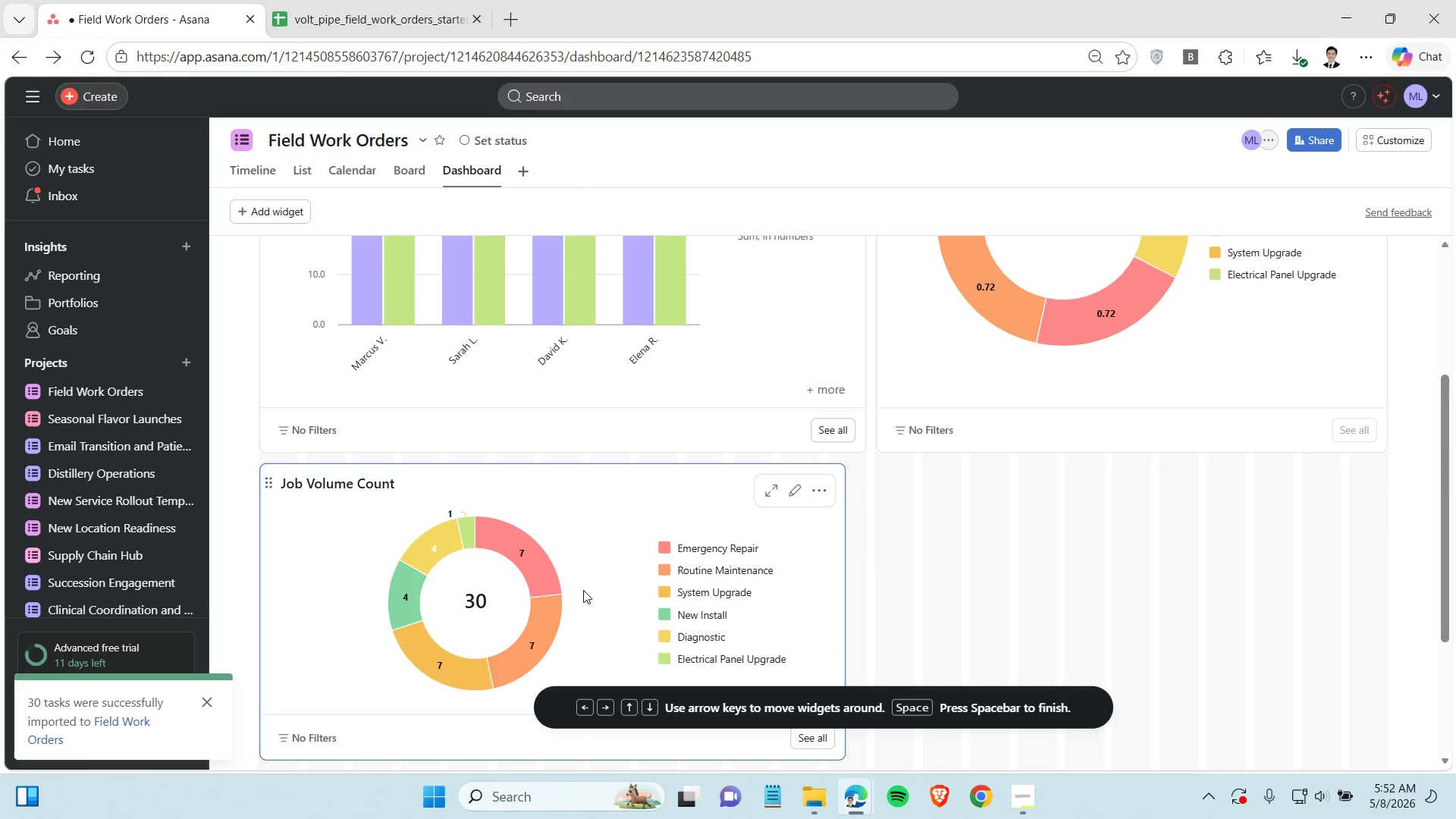 
key(ArrowRight)
 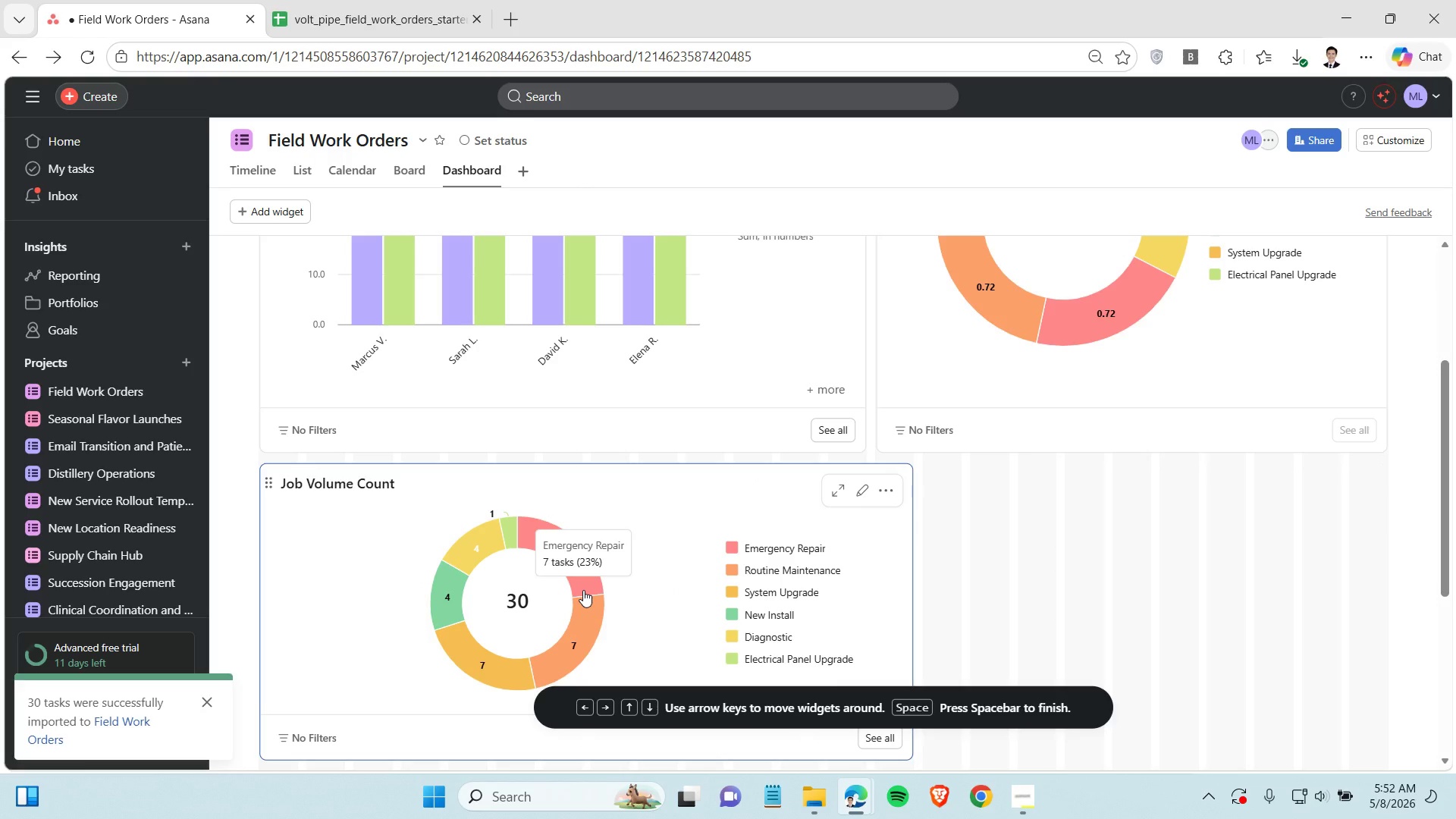 
key(ArrowLeft)
 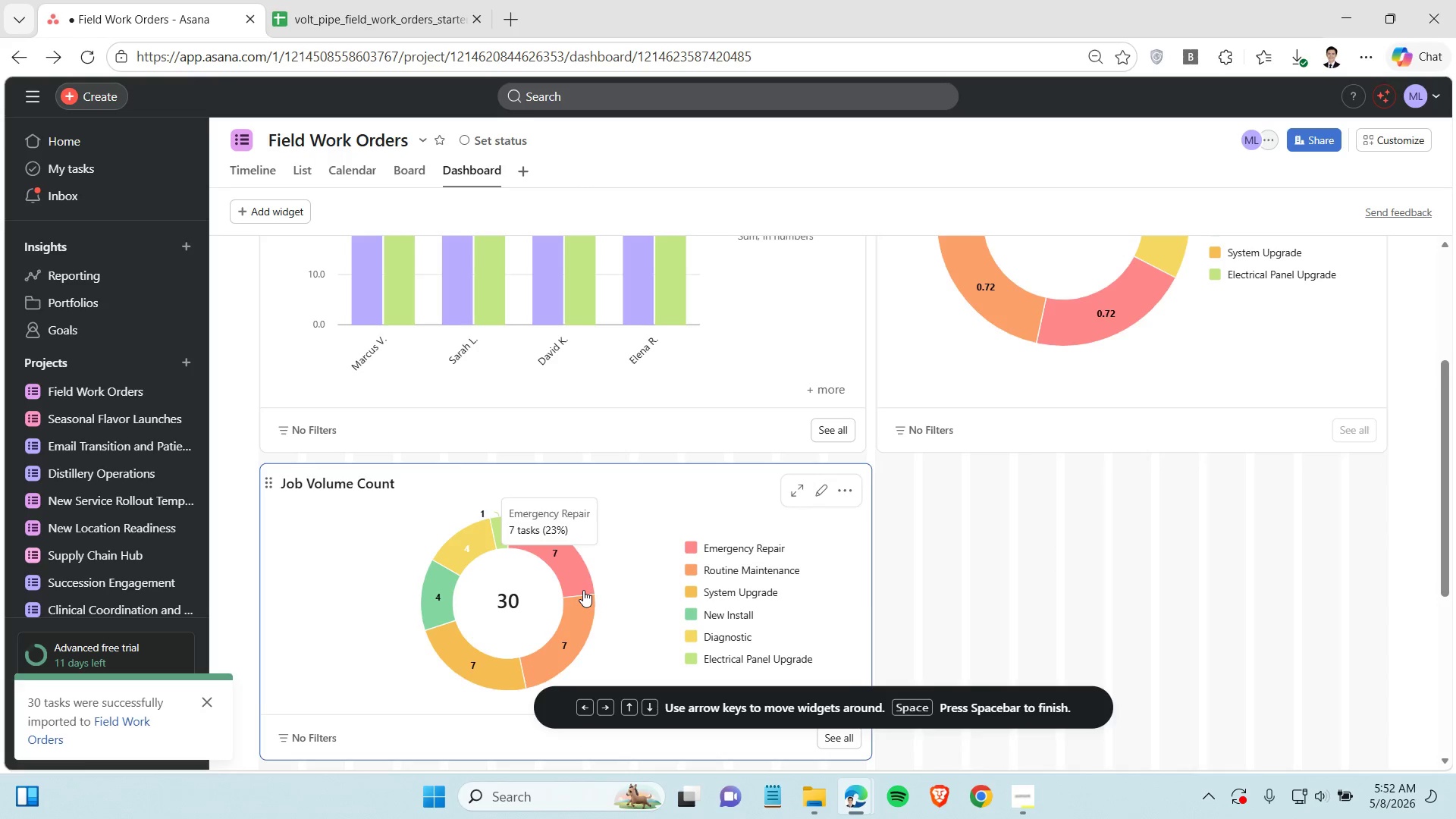 
key(ArrowLeft)
 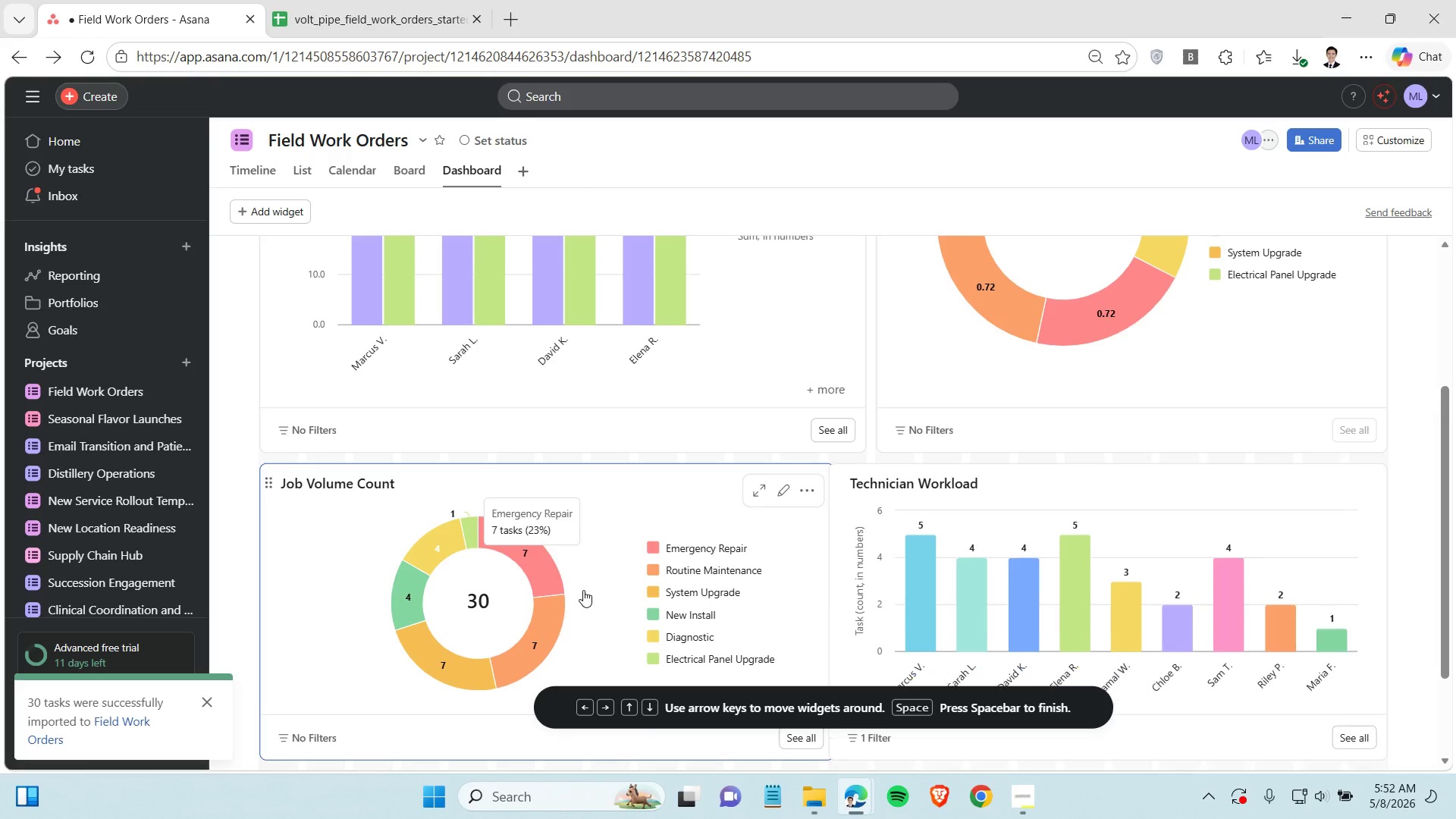 
key(ArrowLeft)
 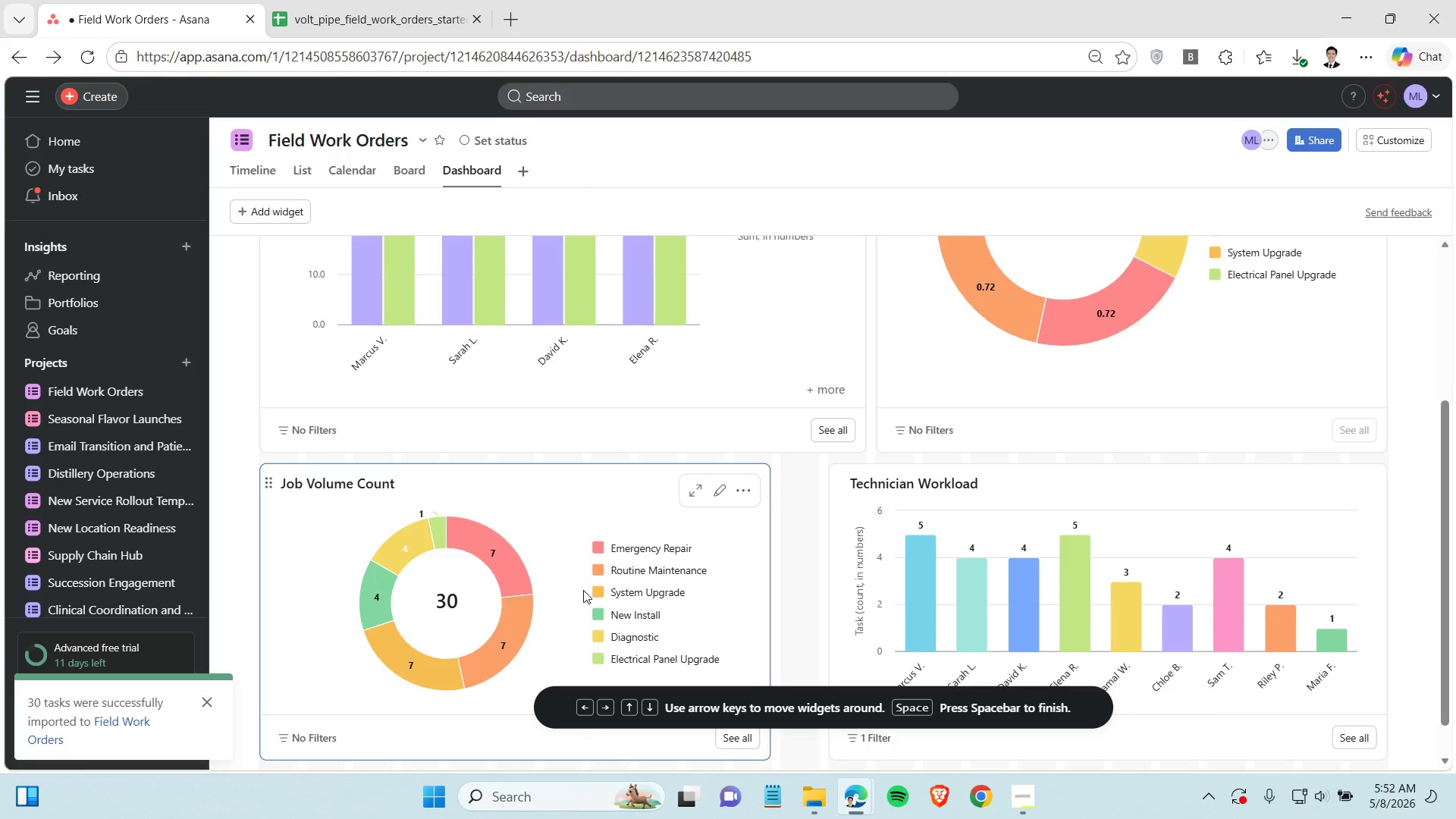 
key(ArrowRight)
 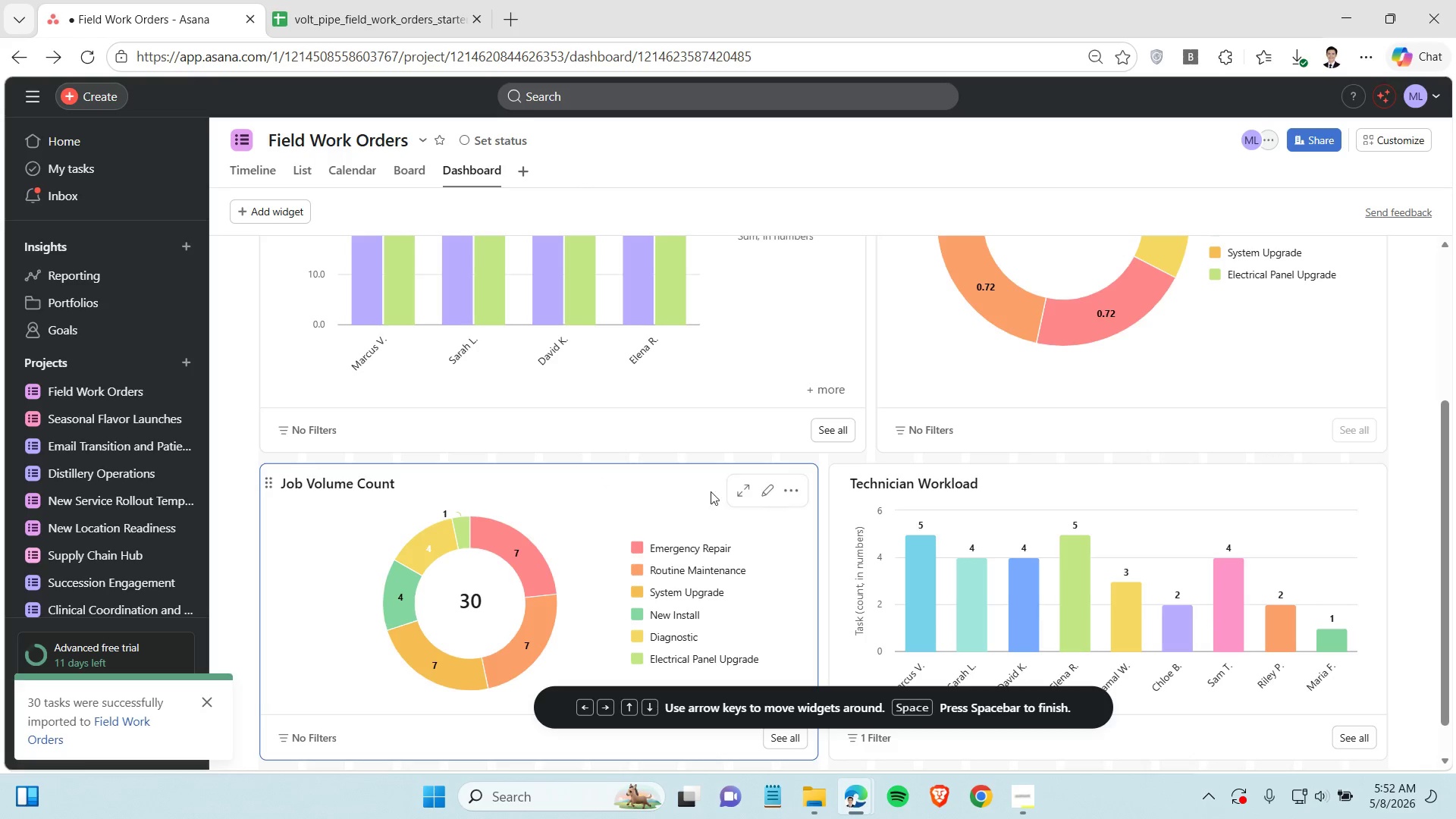 
left_click([769, 486])
 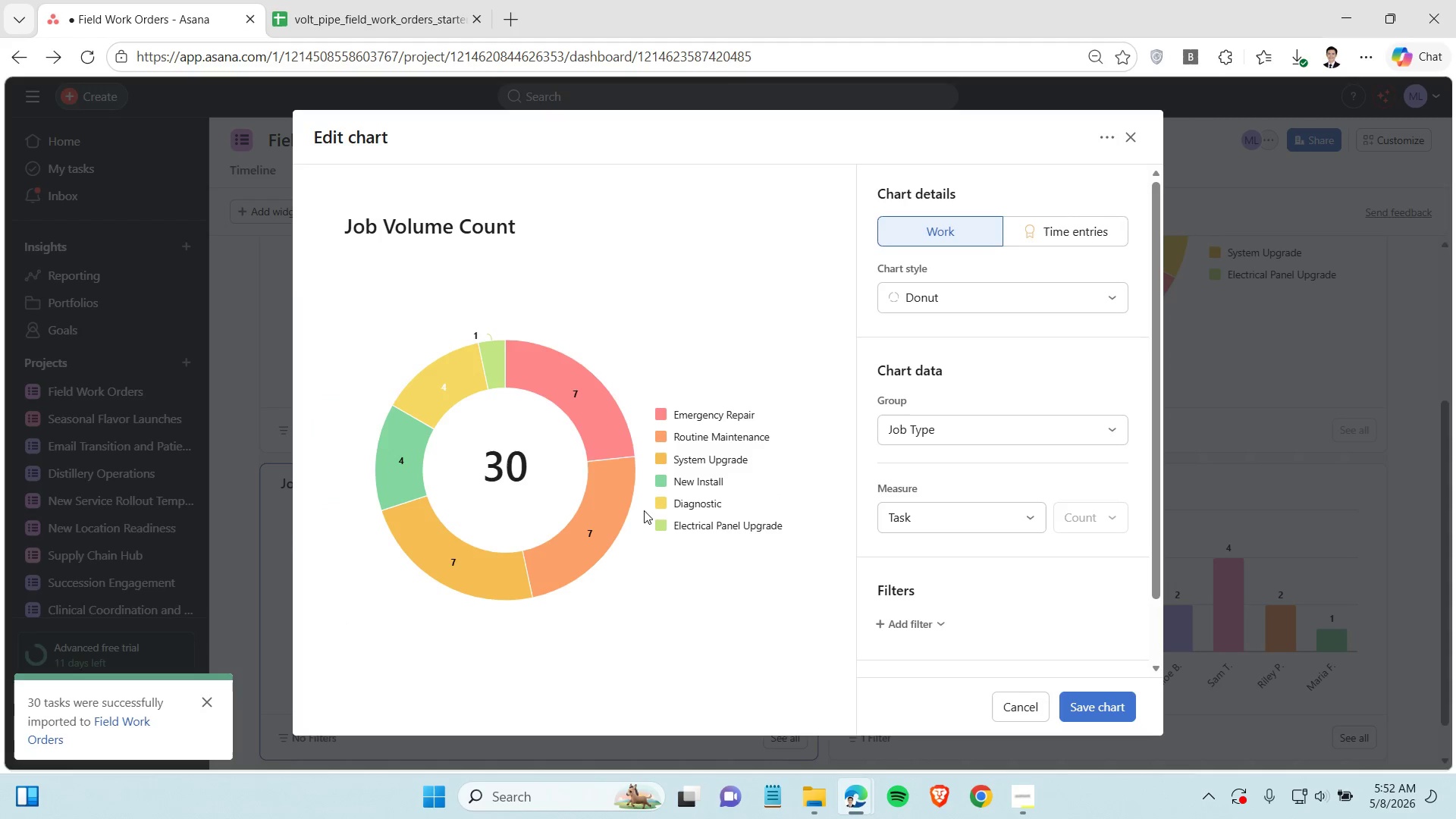 
left_click([595, 507])
 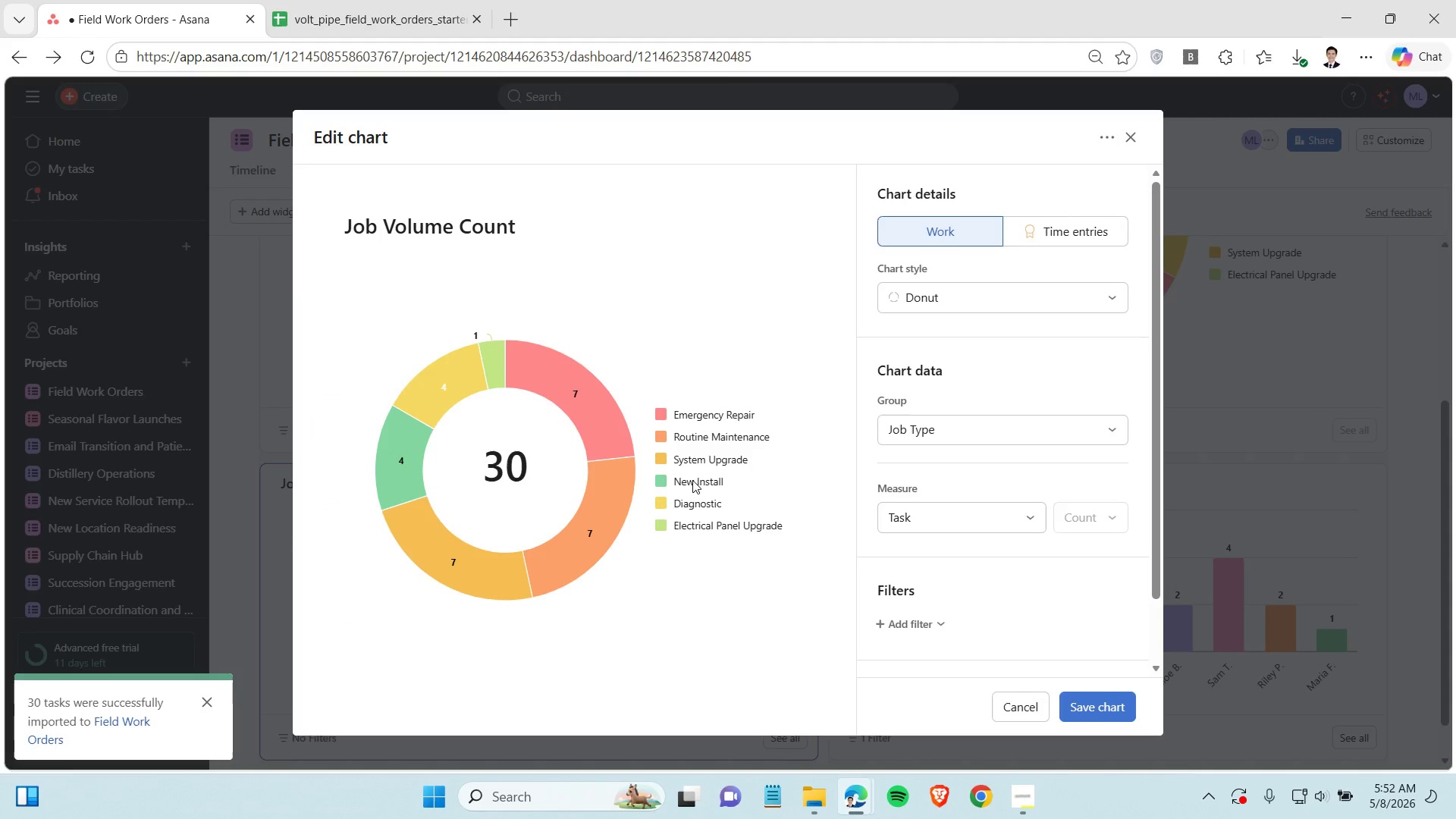 
double_click([689, 479])
 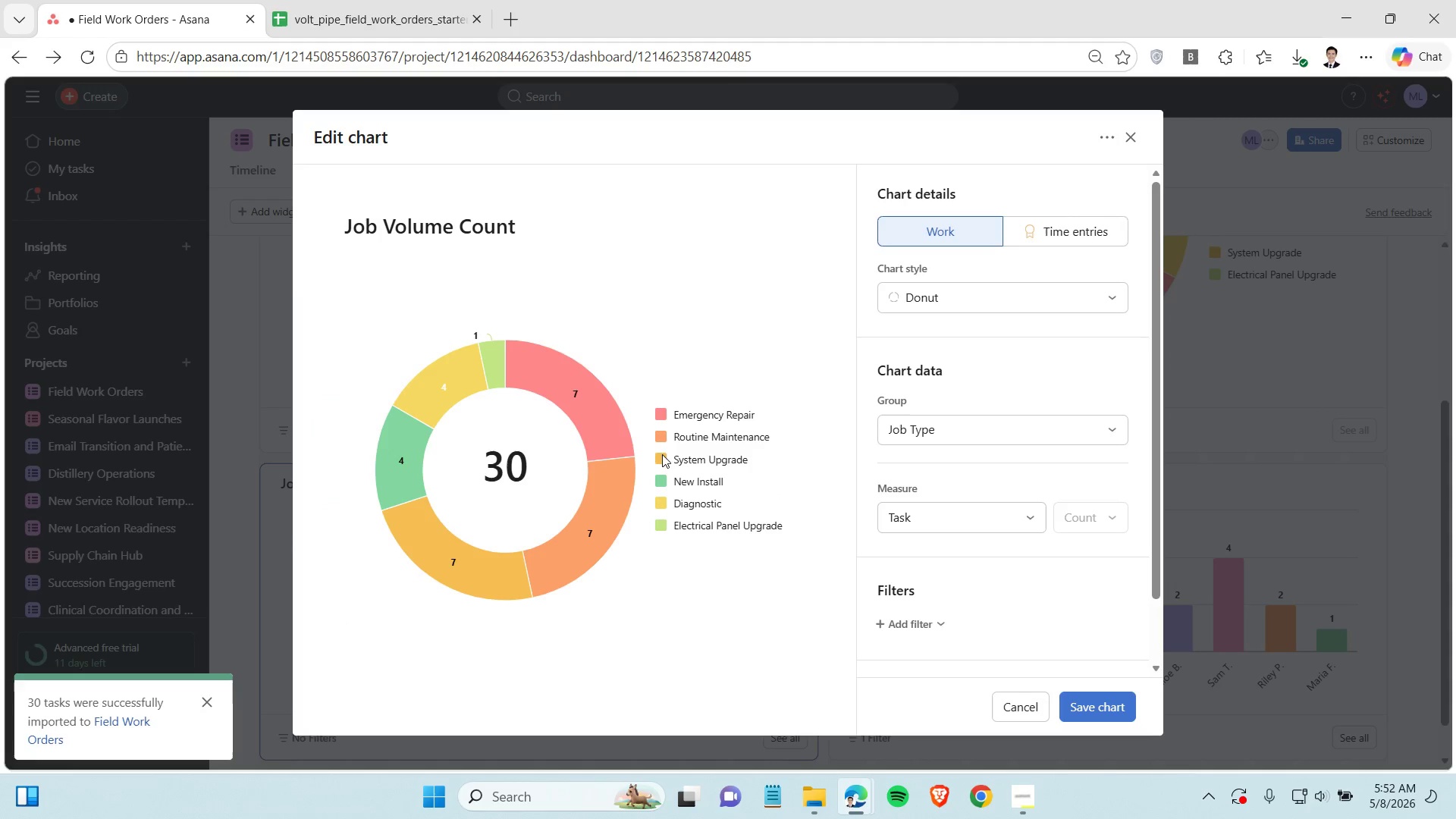 
triple_click([661, 454])
 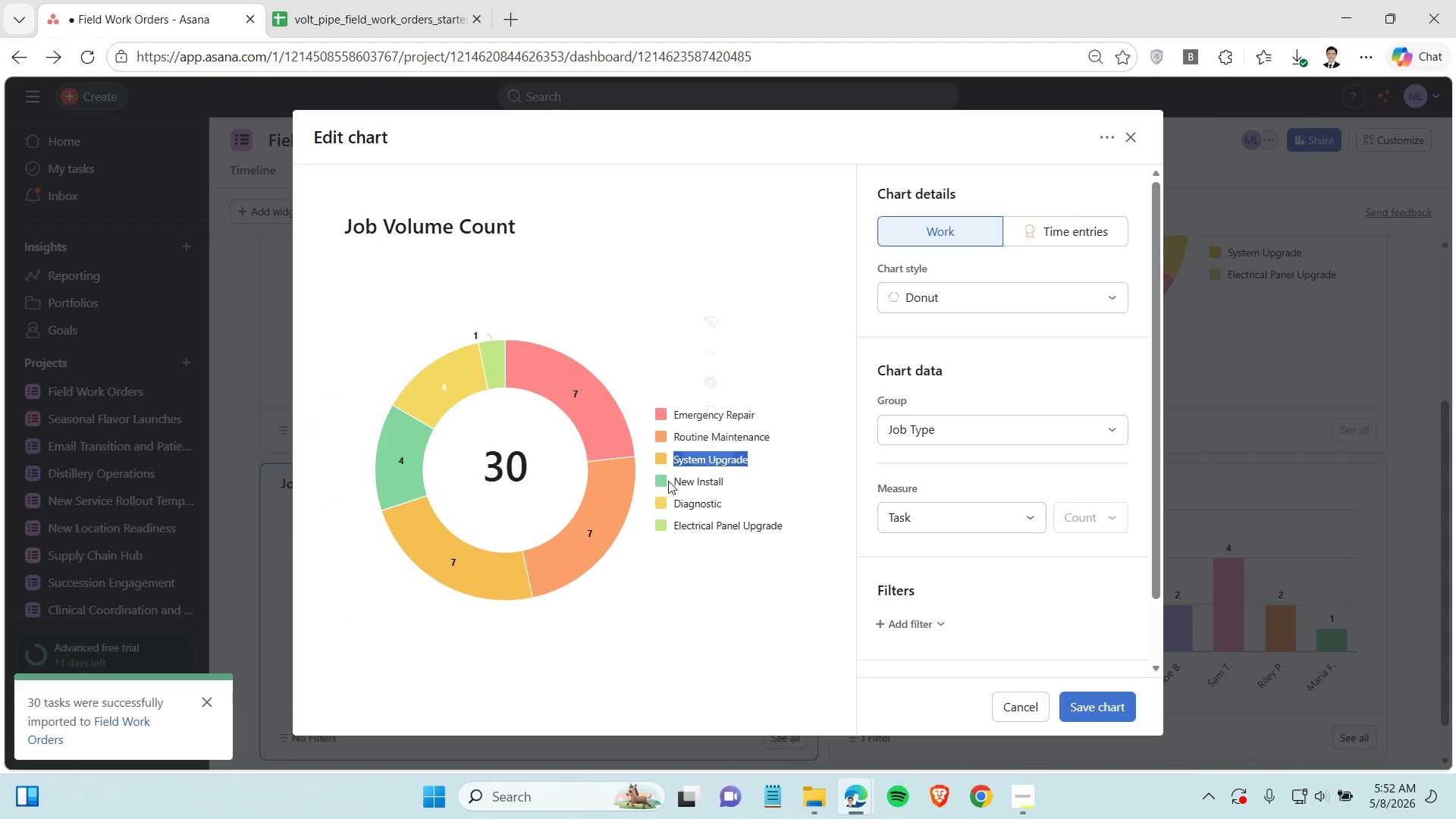 
left_click_drag(start_coordinate=[664, 453], to_coordinate=[668, 480])
 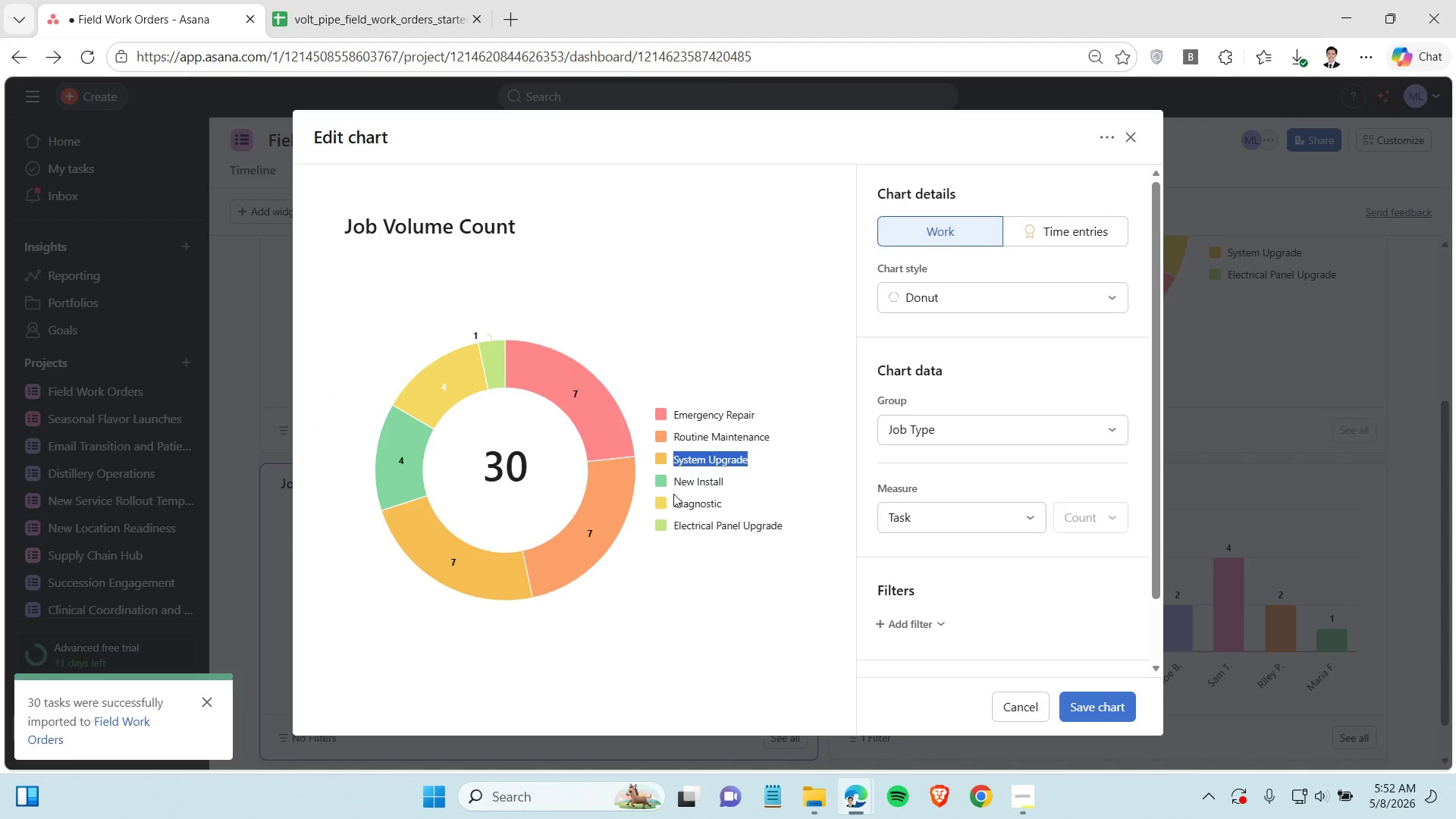 
left_click_drag(start_coordinate=[670, 481], to_coordinate=[671, 494])
 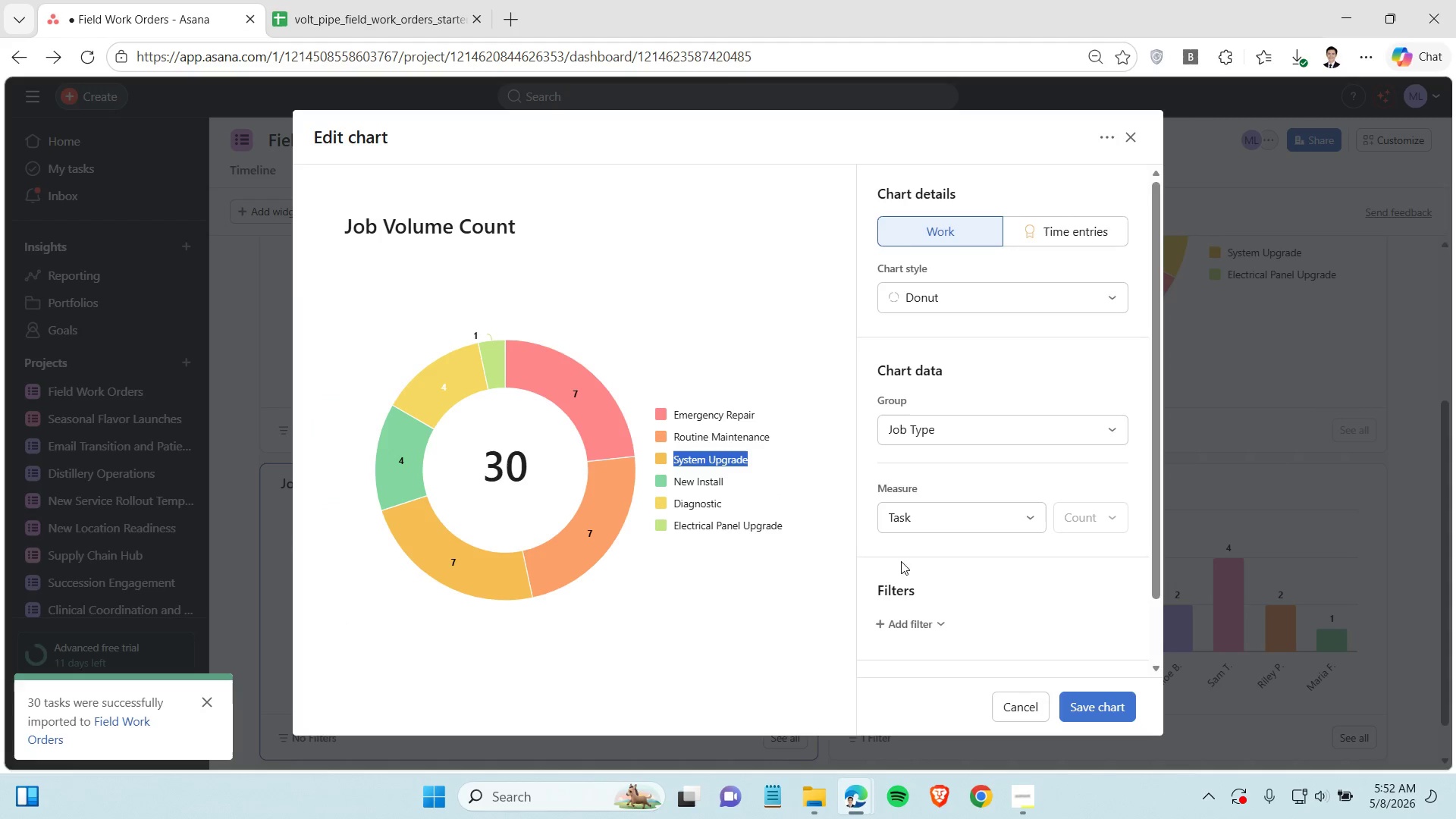 
scroll: coordinate [858, 570], scroll_direction: down, amount: 3.0
 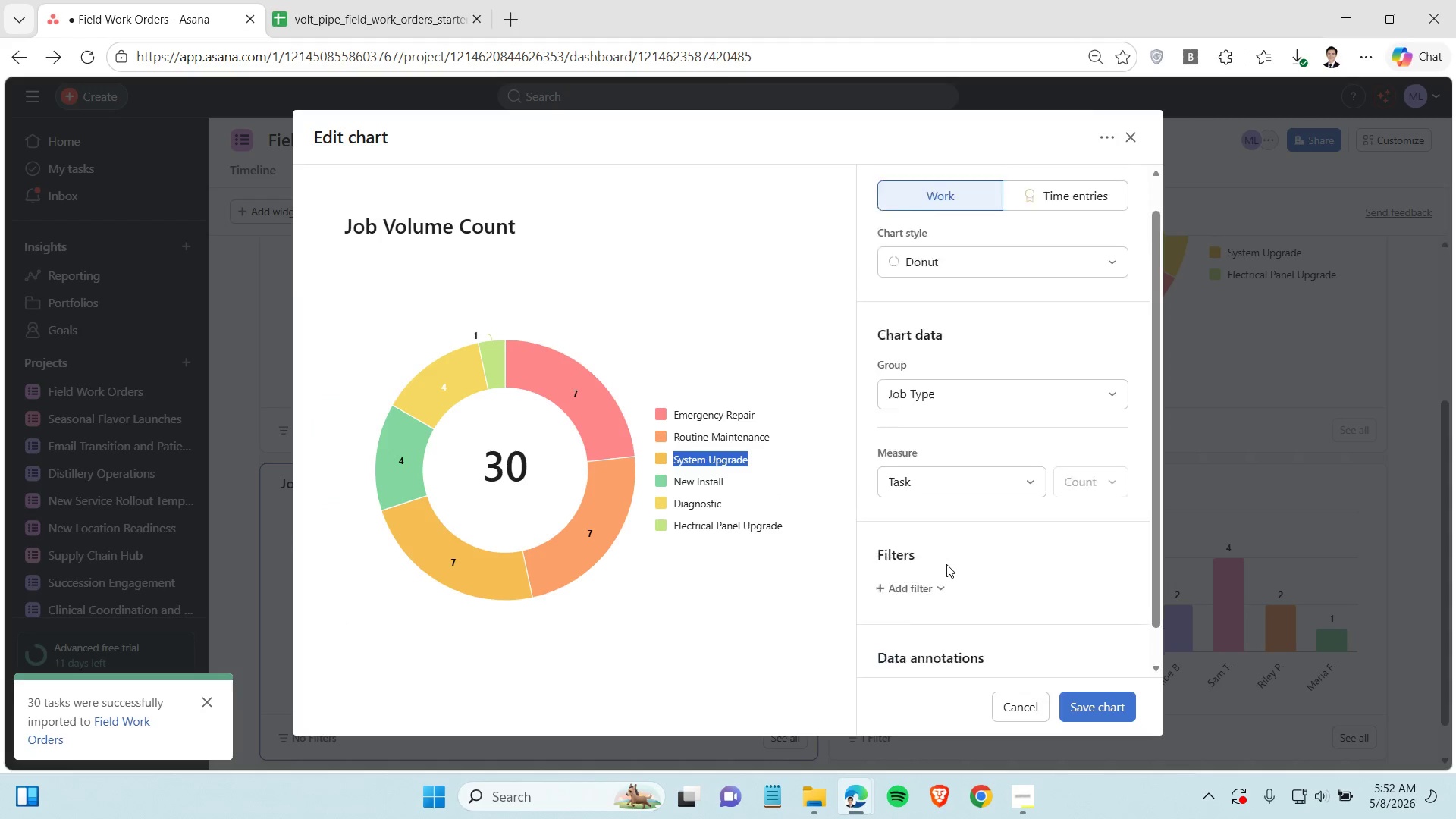 
scroll: coordinate [946, 557], scroll_direction: up, amount: 7.0
 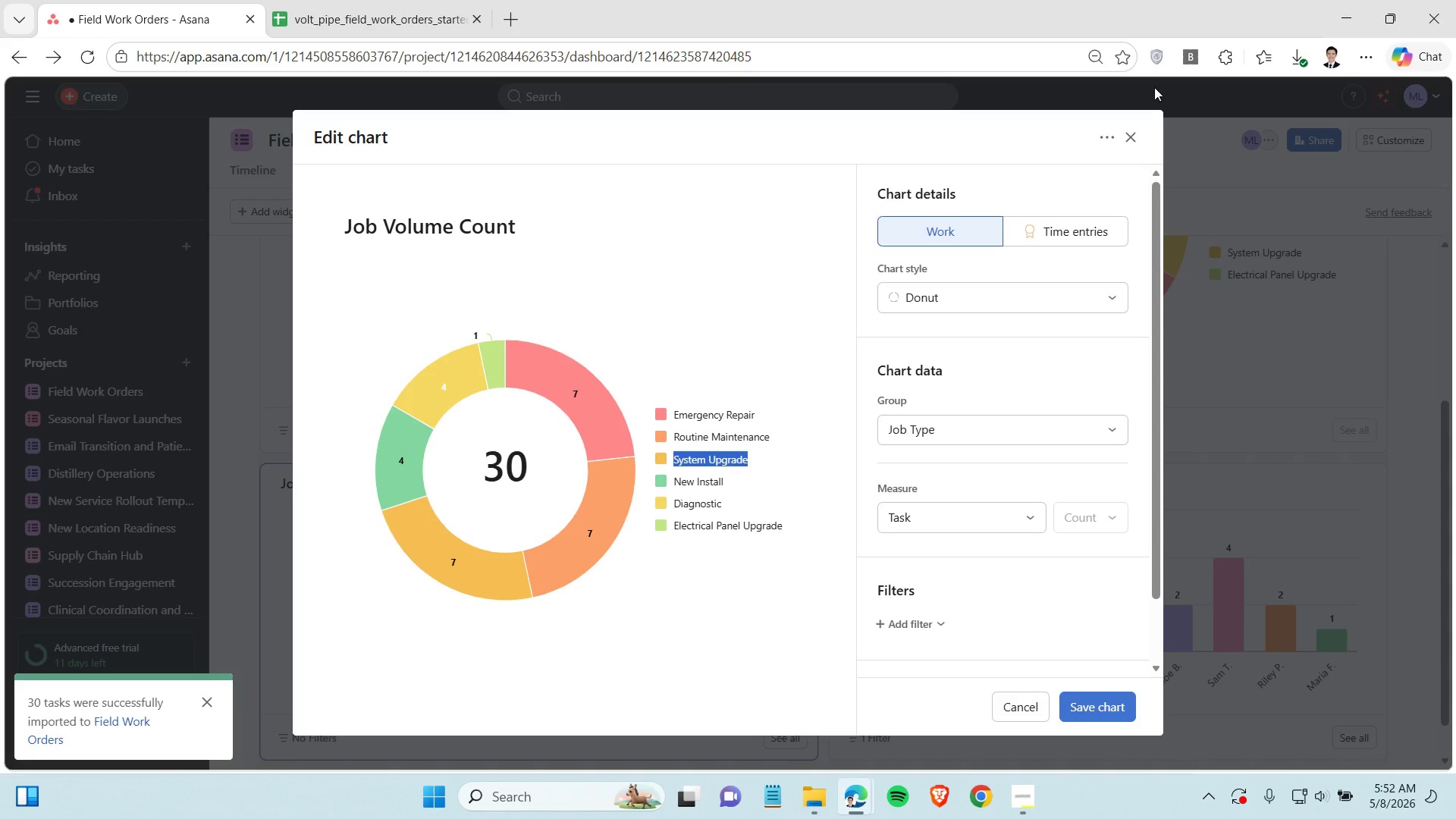 
left_click([1104, 142])
 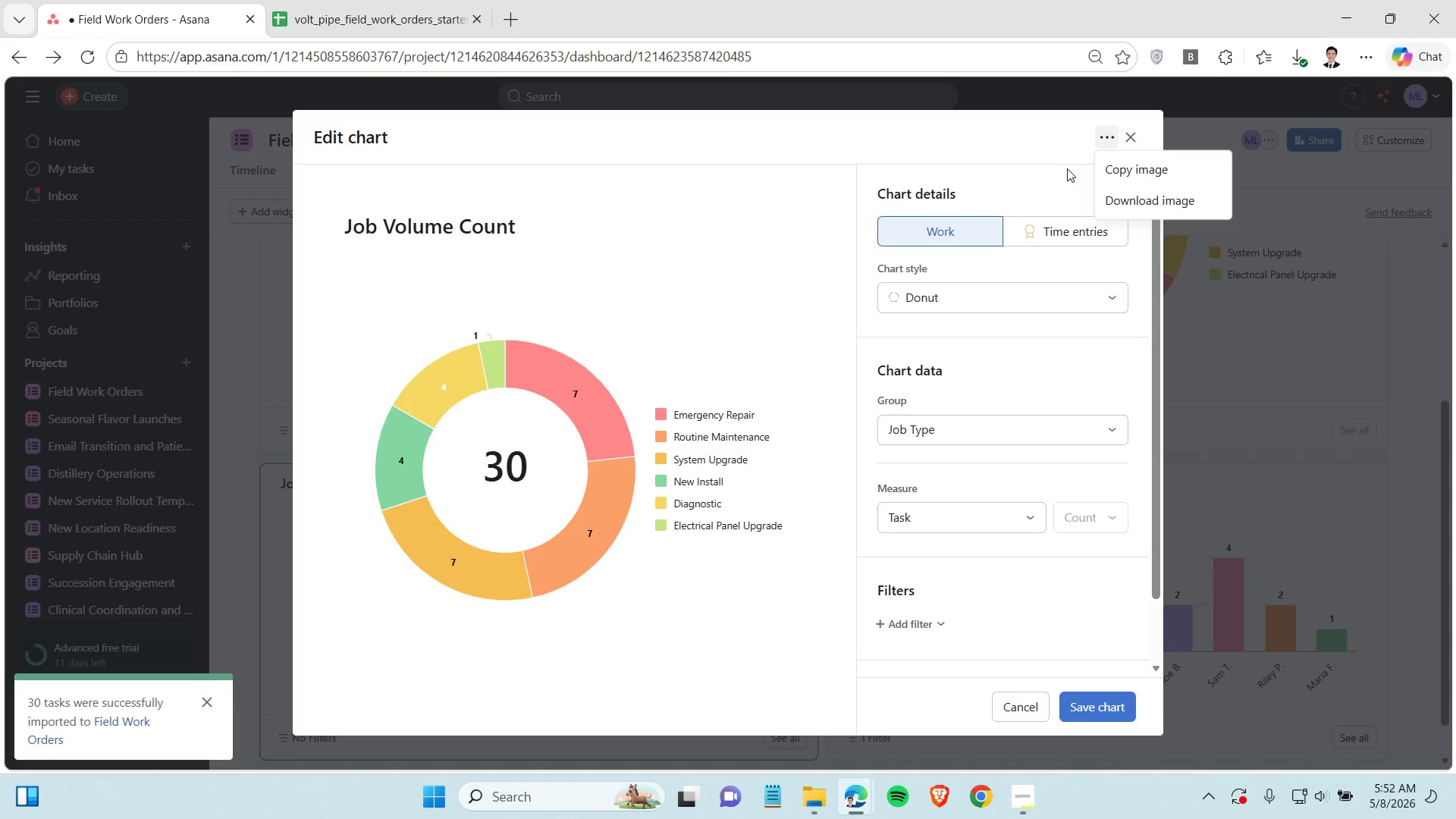 
left_click([1022, 183])
 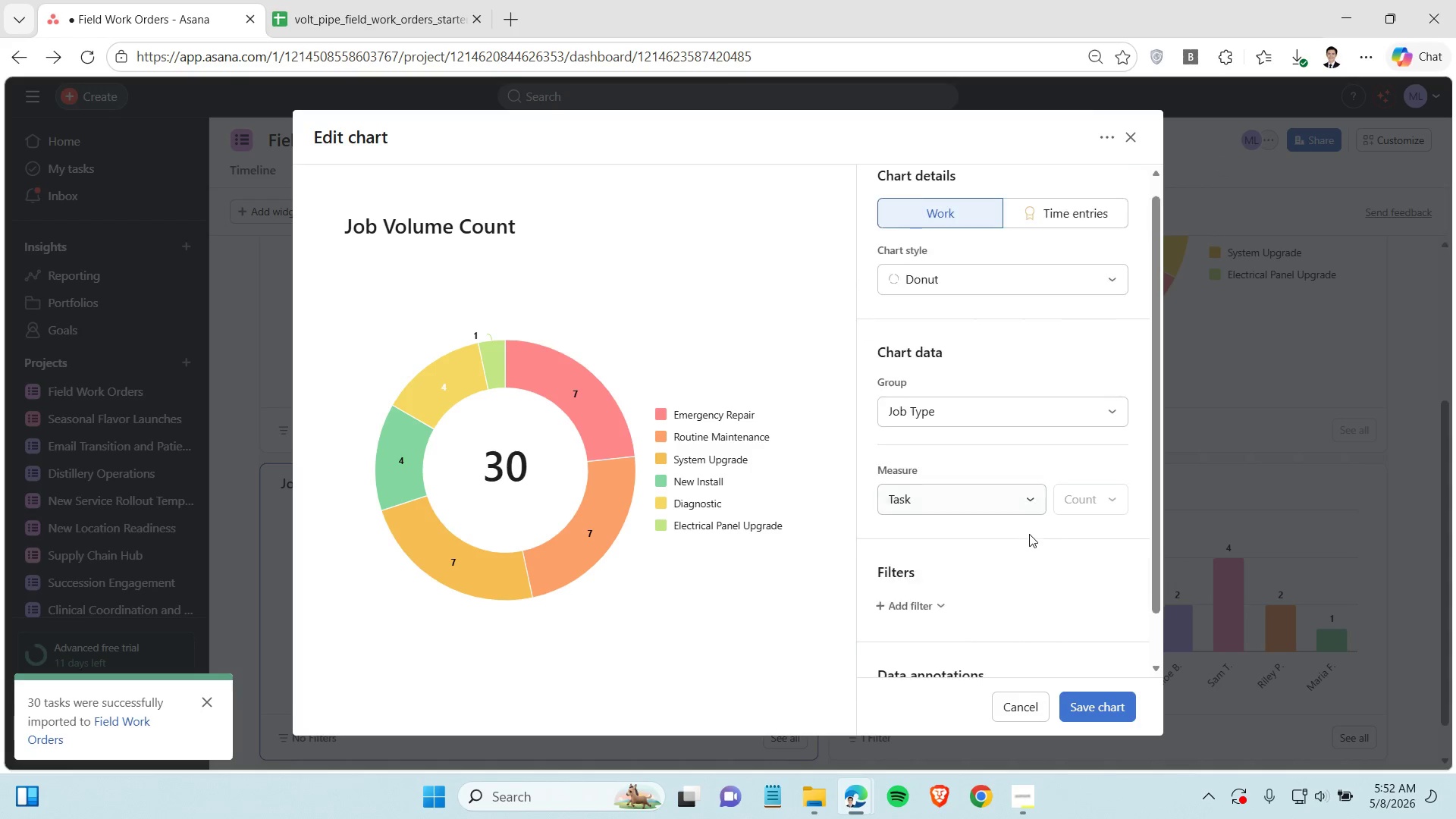 
scroll: coordinate [1026, 538], scroll_direction: down, amount: 5.0
 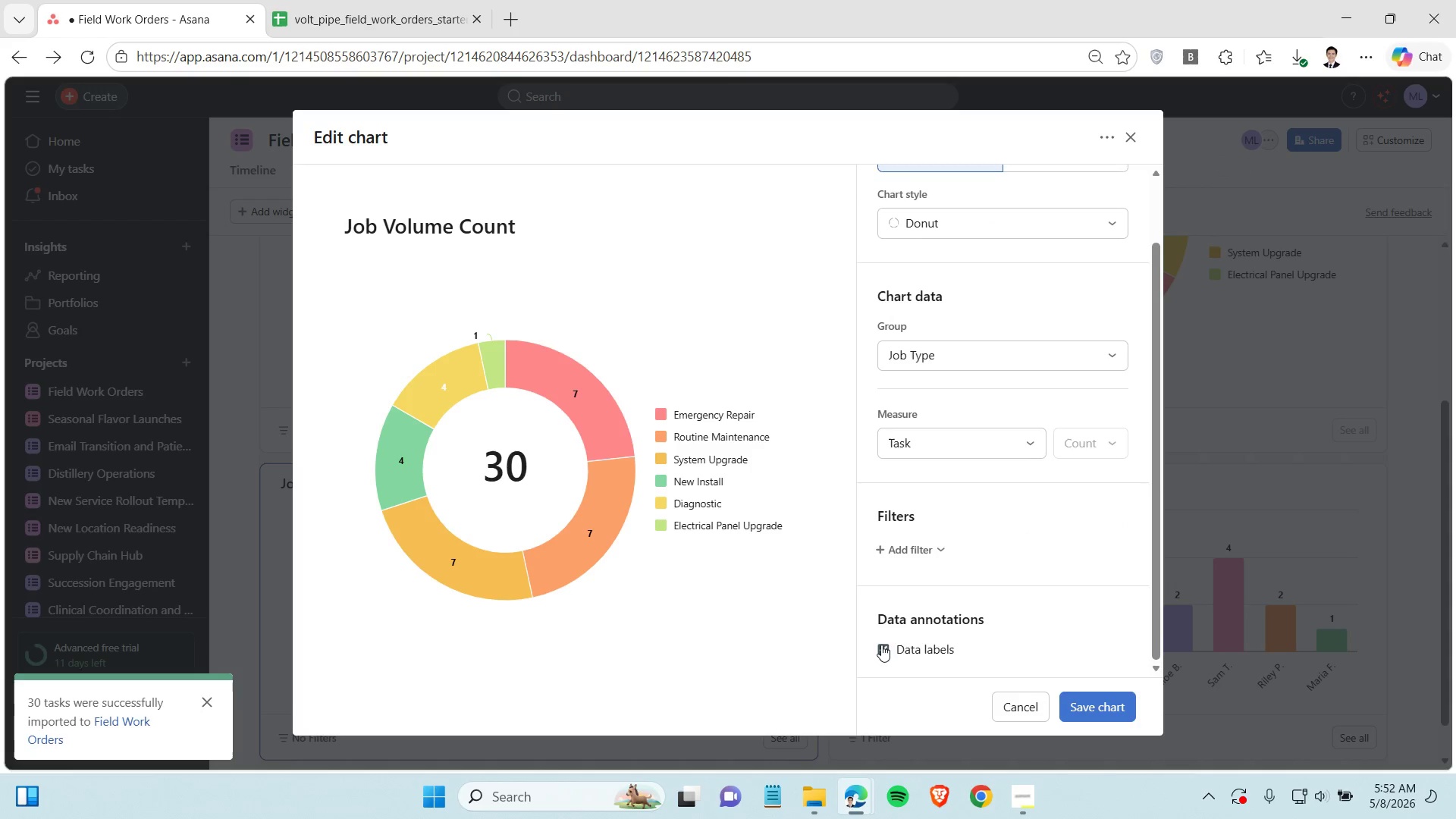 
left_click([886, 646])
 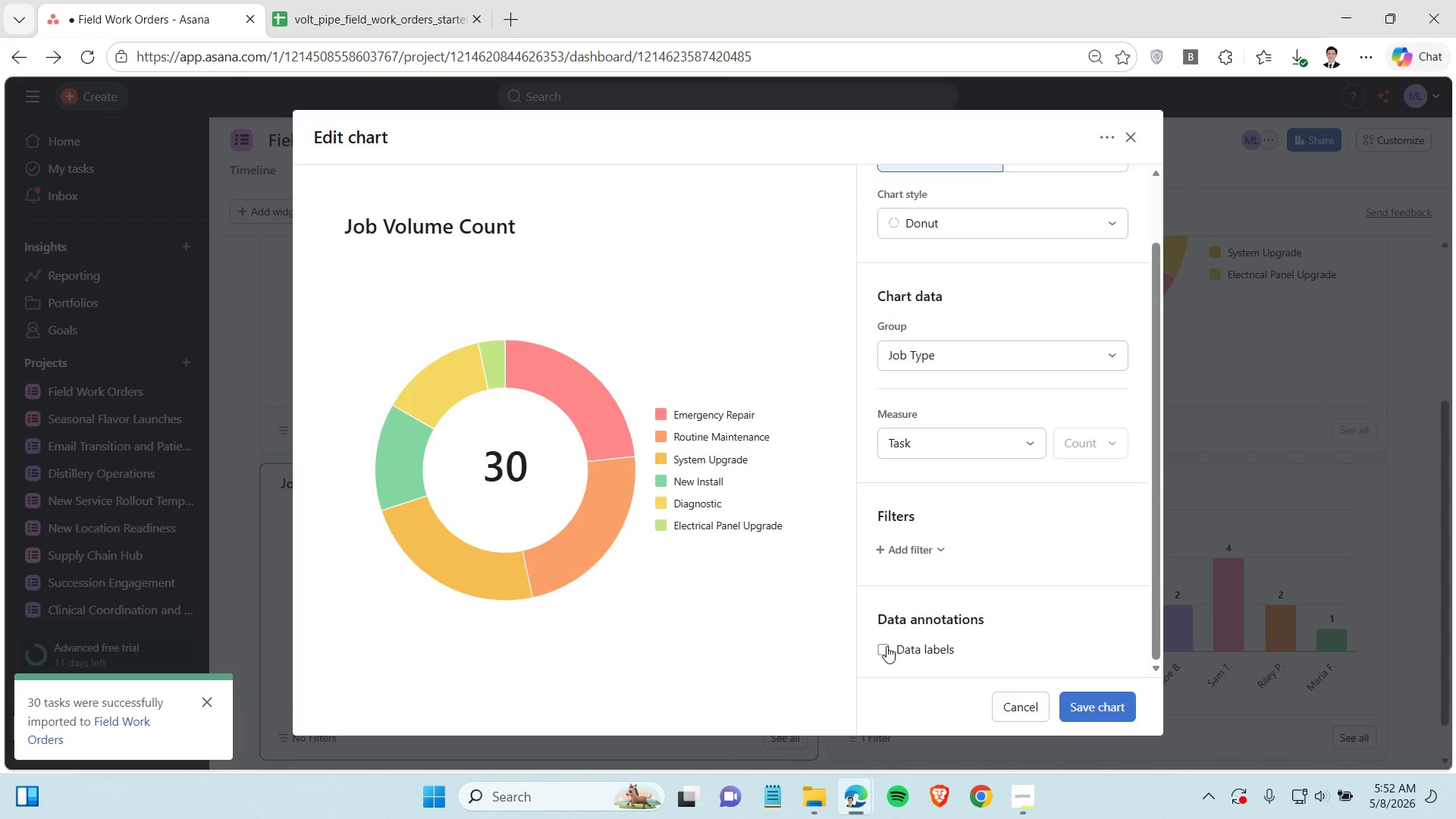 
left_click([886, 646])
 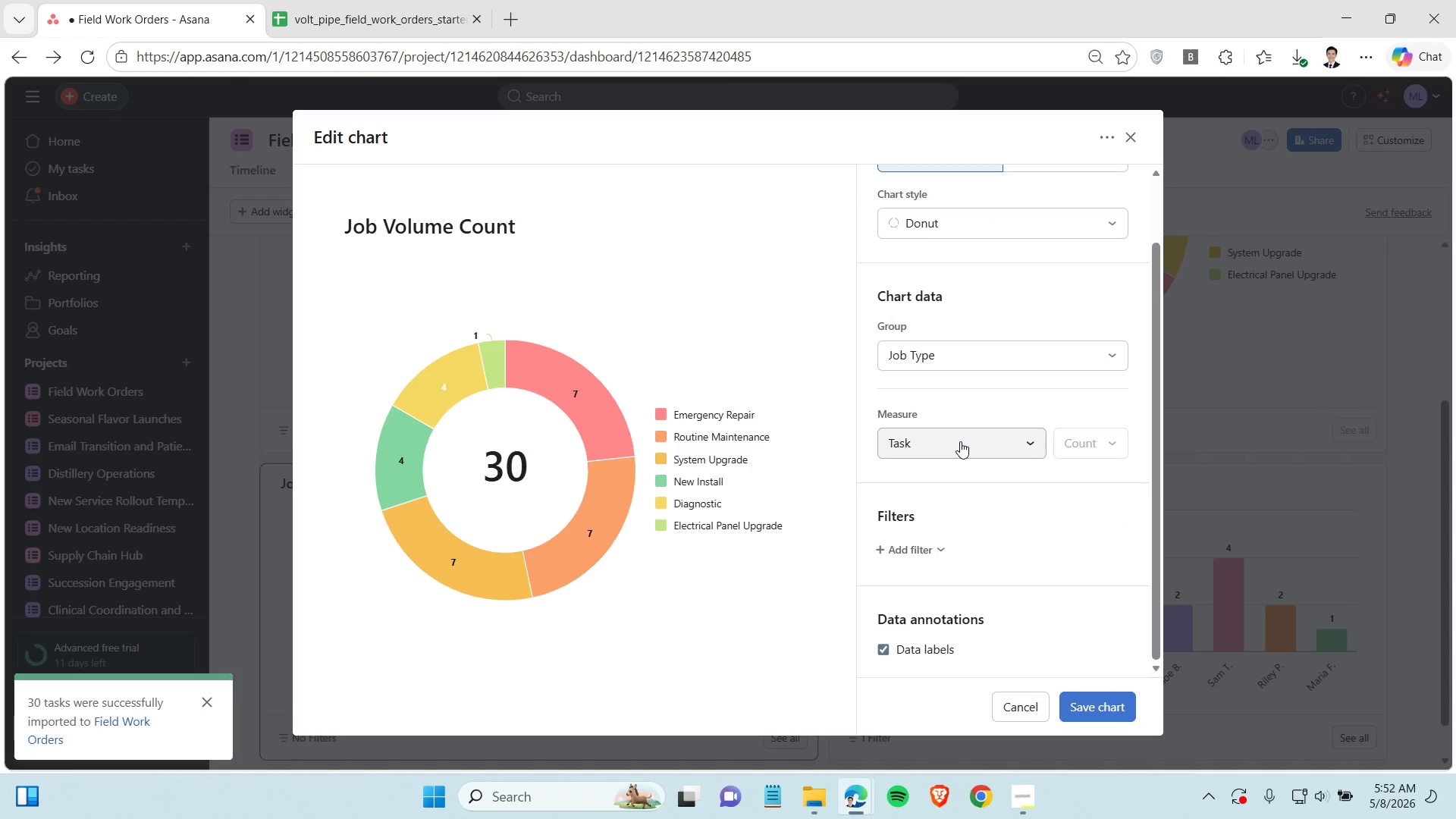 
scroll: coordinate [935, 546], scroll_direction: down, amount: 3.0
 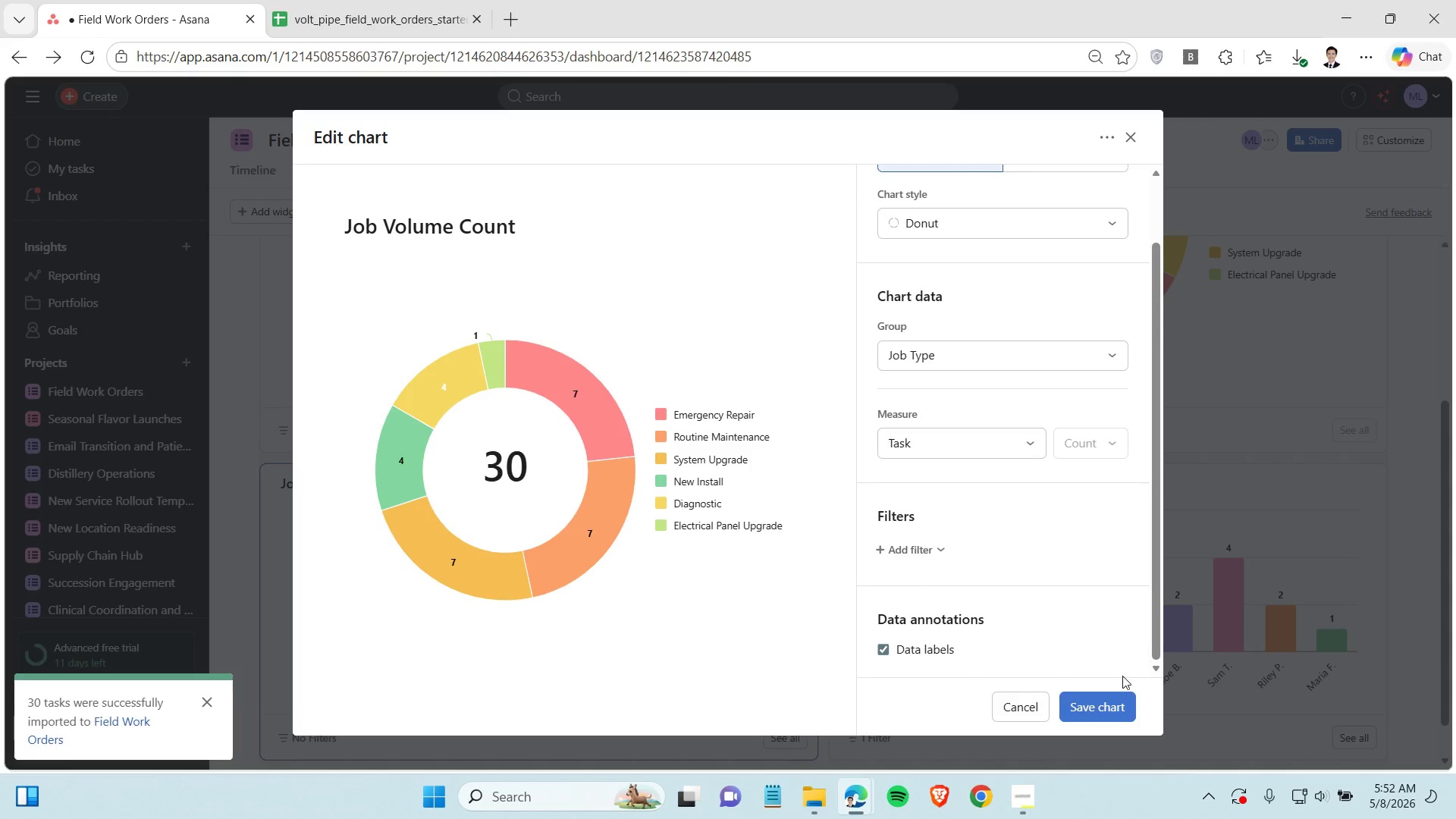 
left_click([1105, 701])
 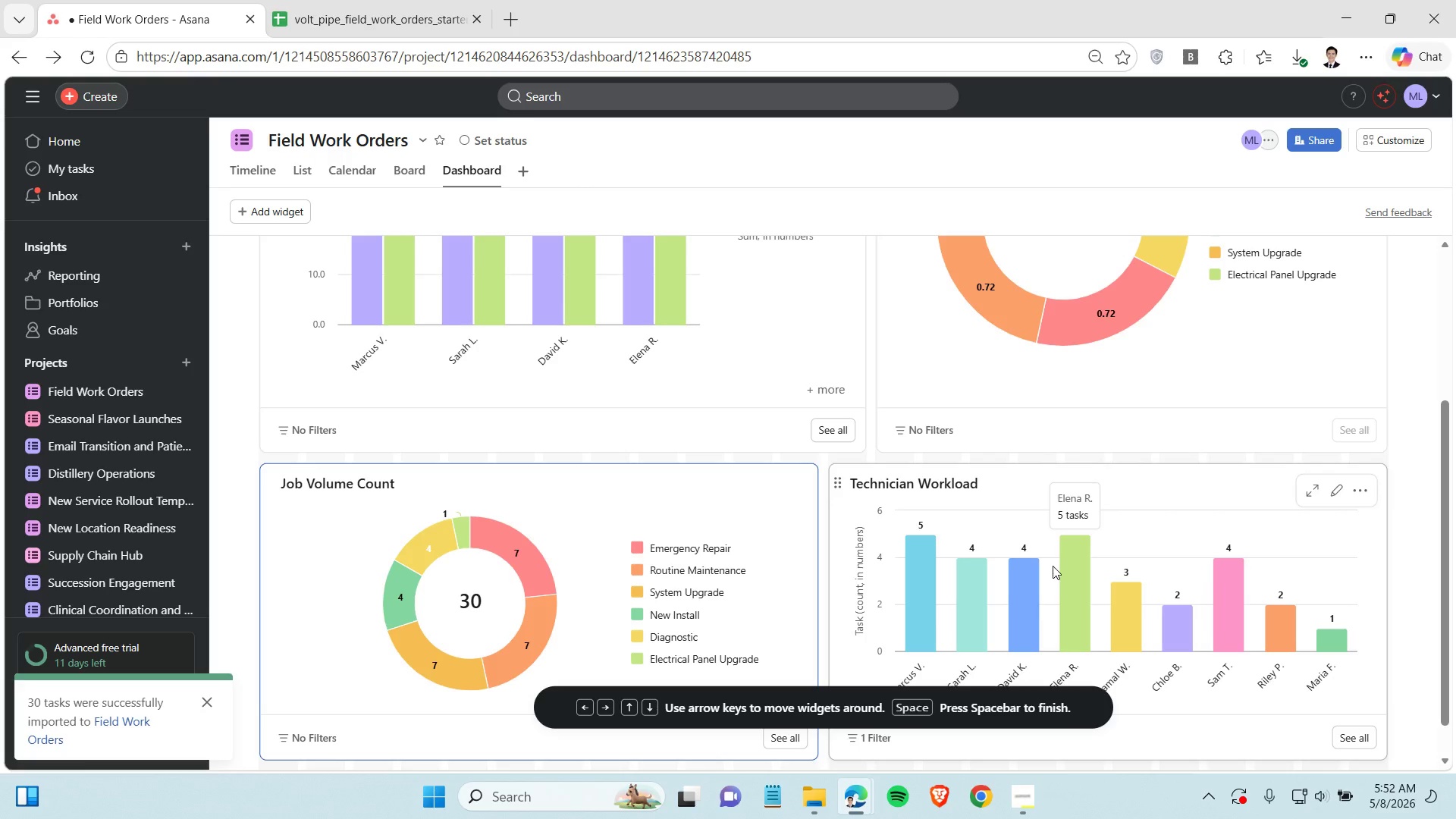 
scroll: coordinate [1053, 566], scroll_direction: down, amount: 1.0
 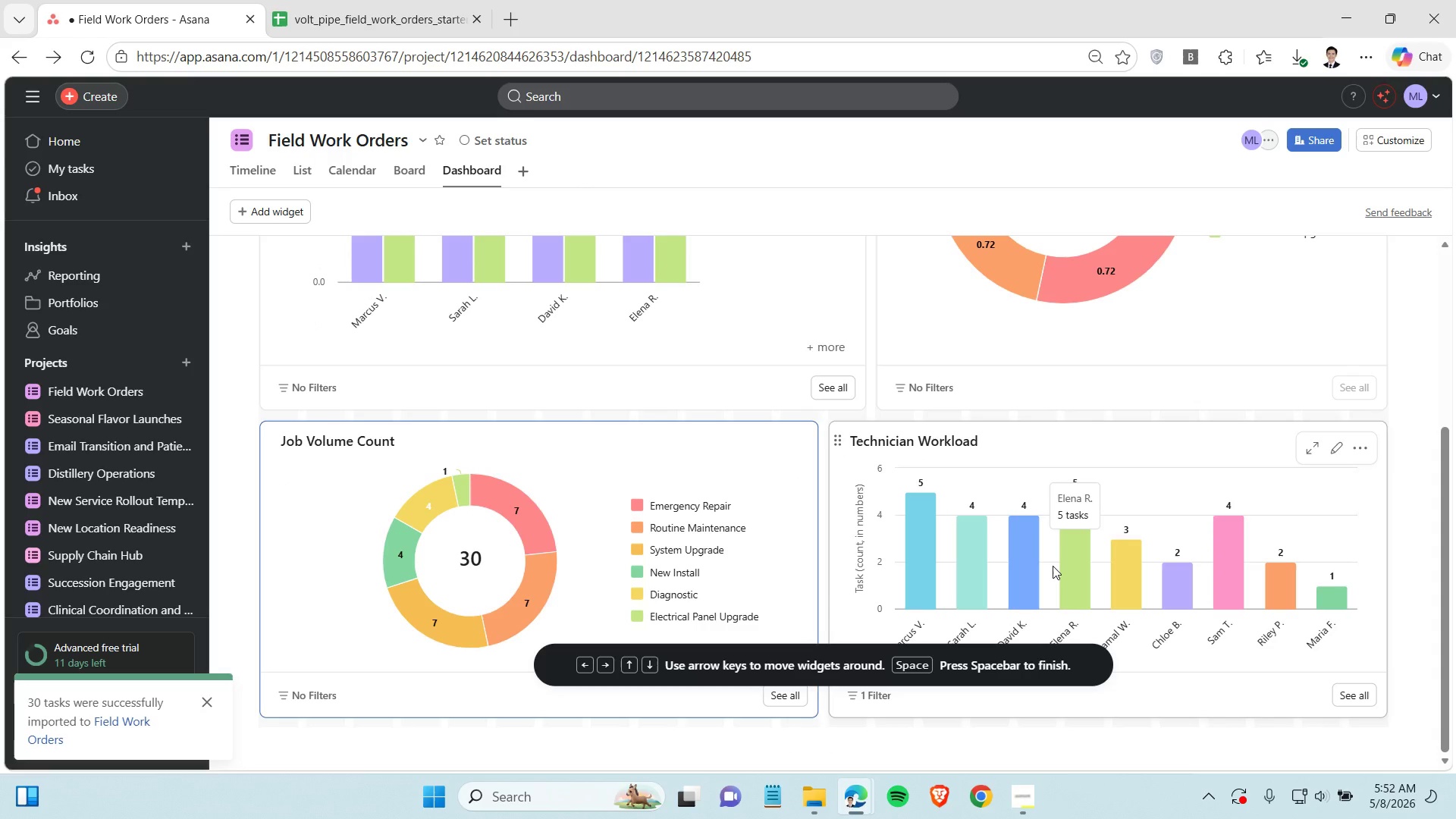 
scroll: coordinate [1047, 545], scroll_direction: up, amount: 4.0
 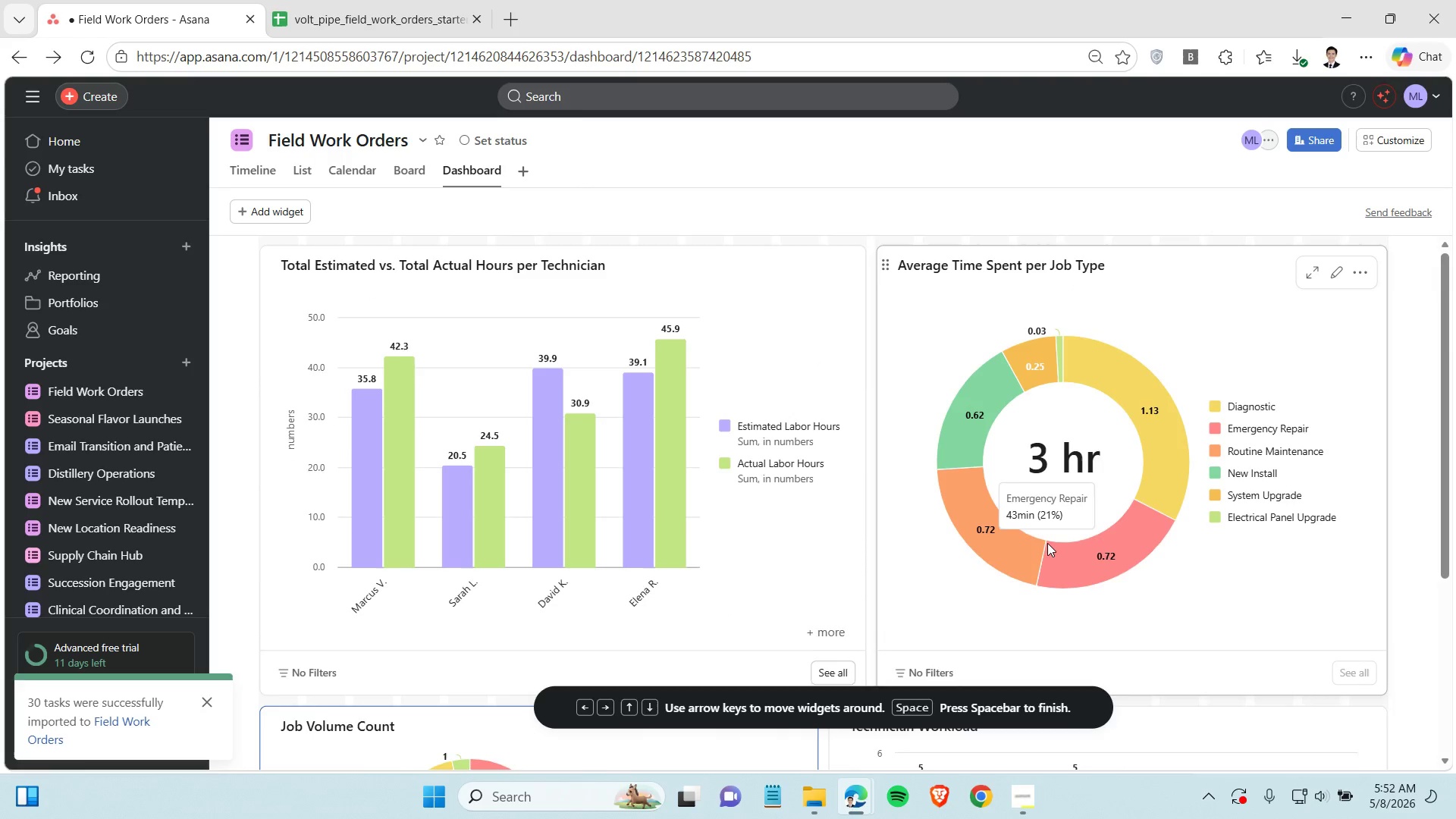 
scroll: coordinate [1047, 543], scroll_direction: down, amount: 5.0
 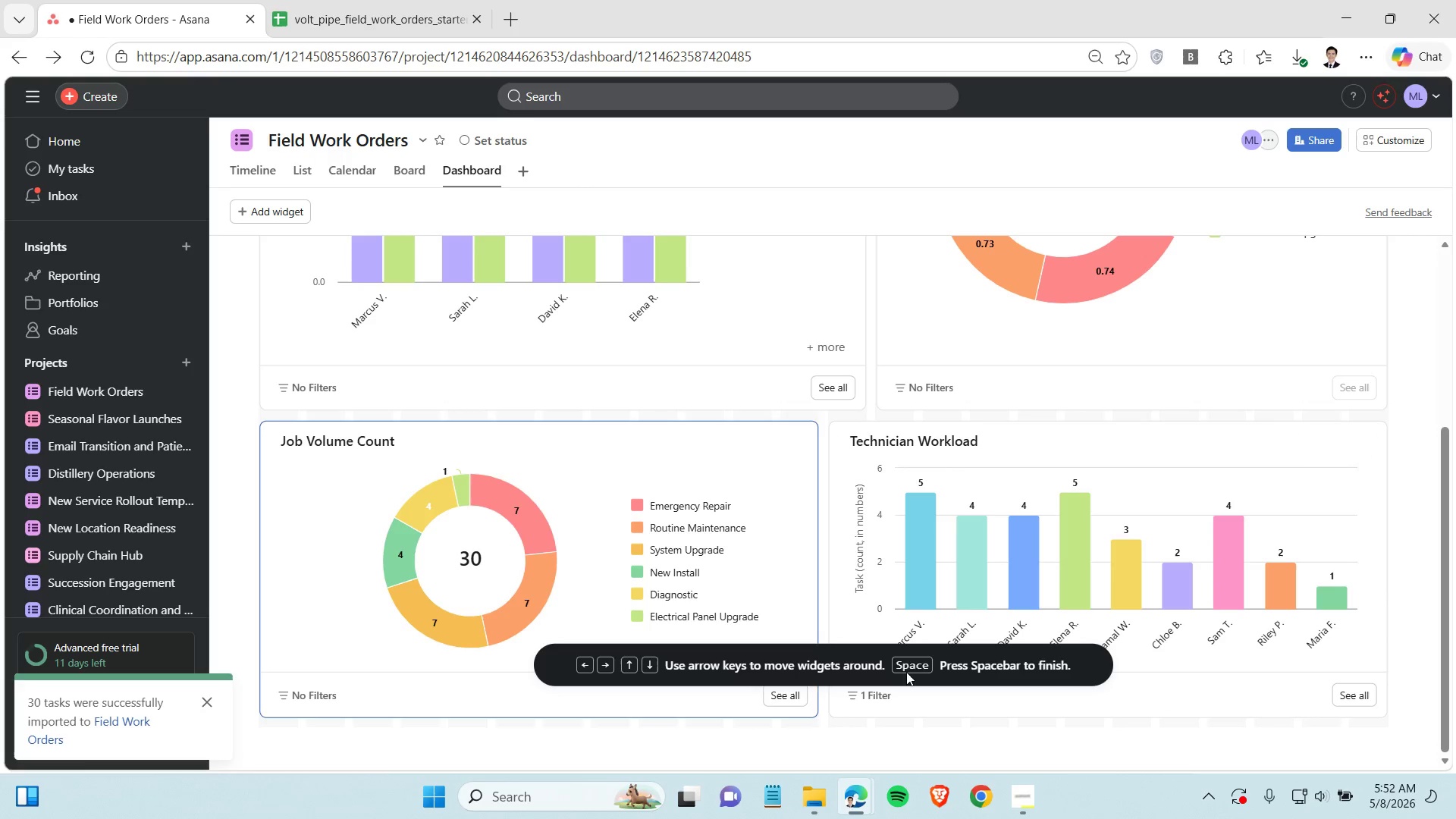 
wait(5.62)
 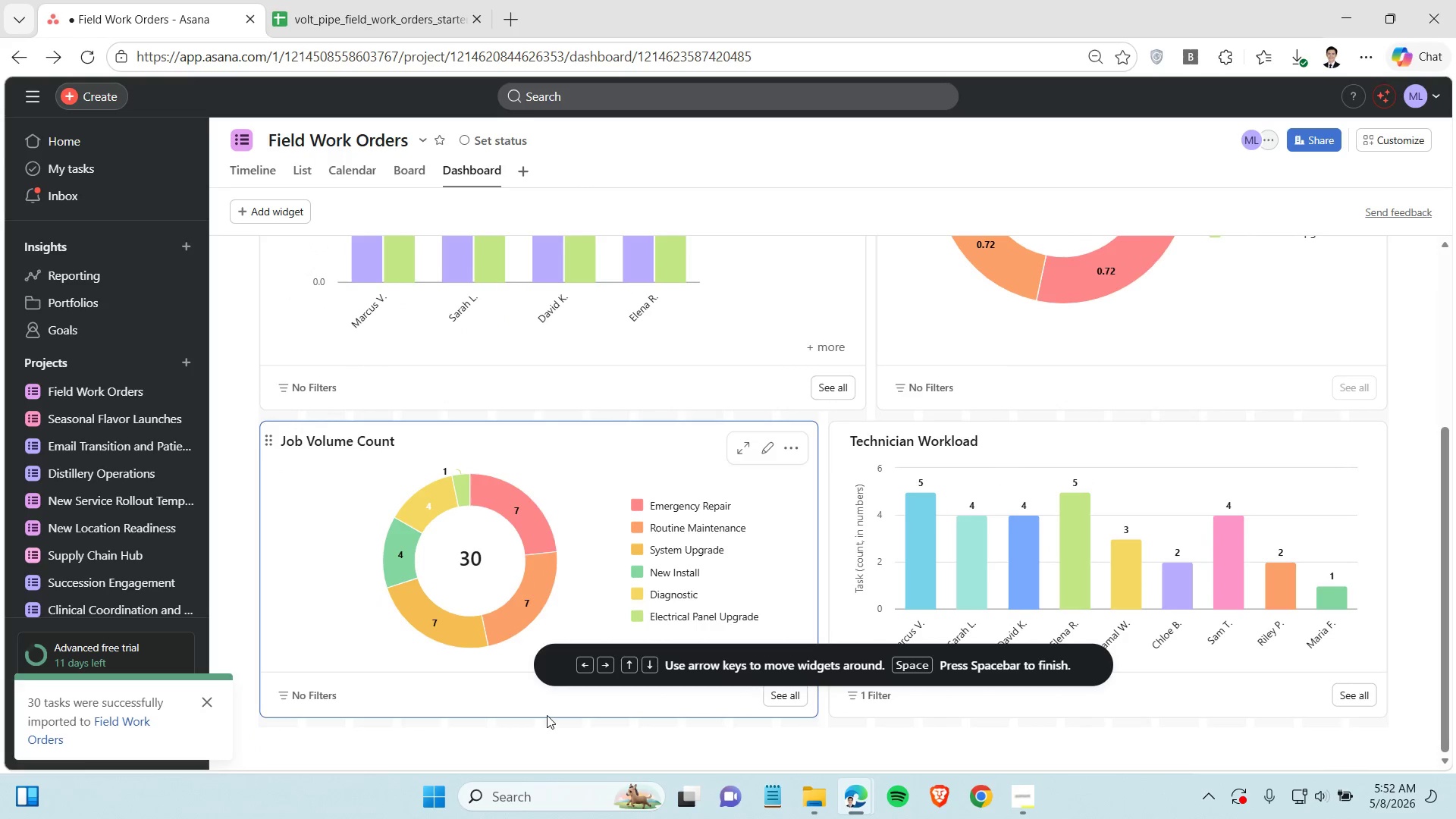 
left_click([691, 397])
 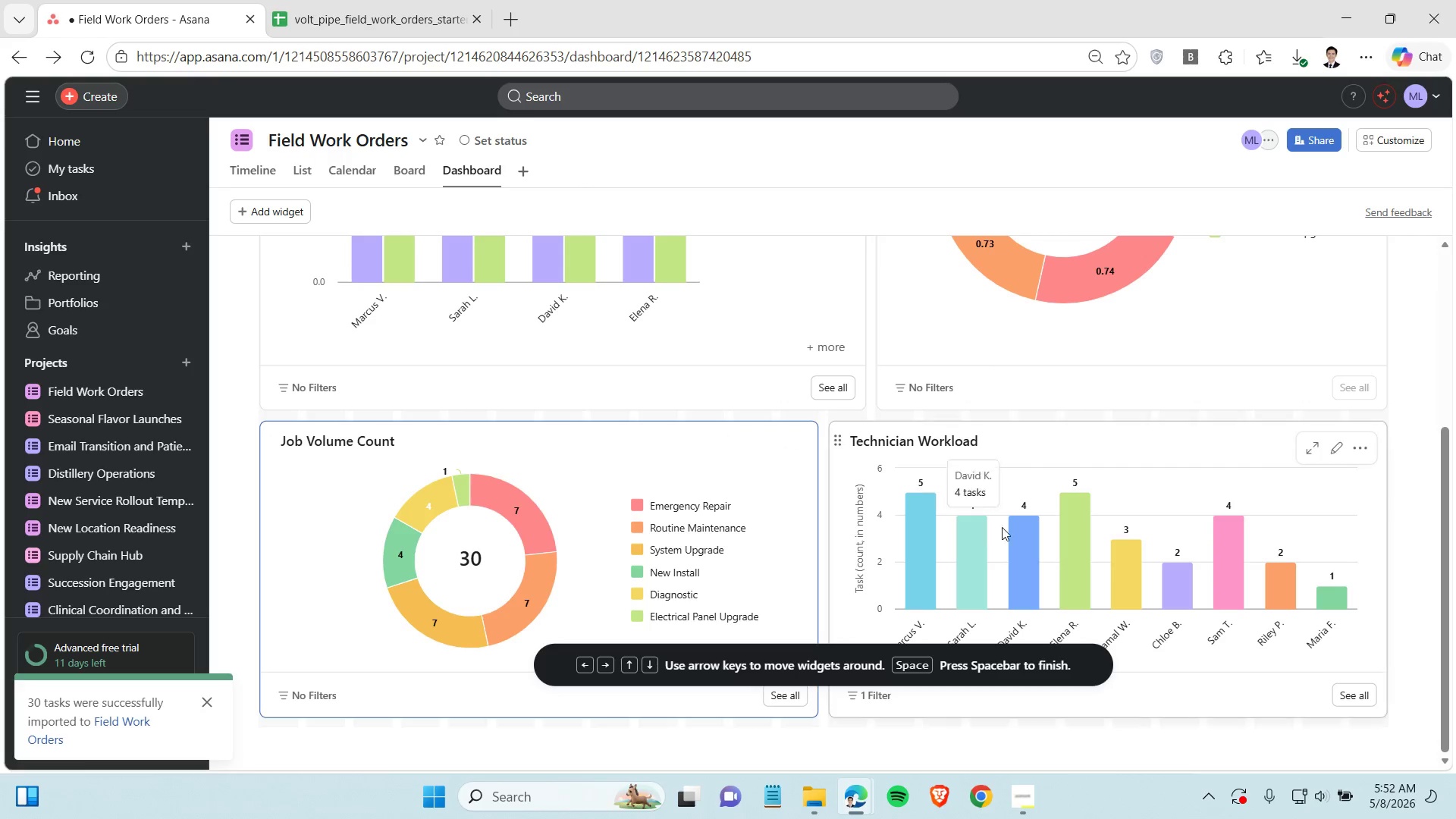 
left_click([1008, 525])
 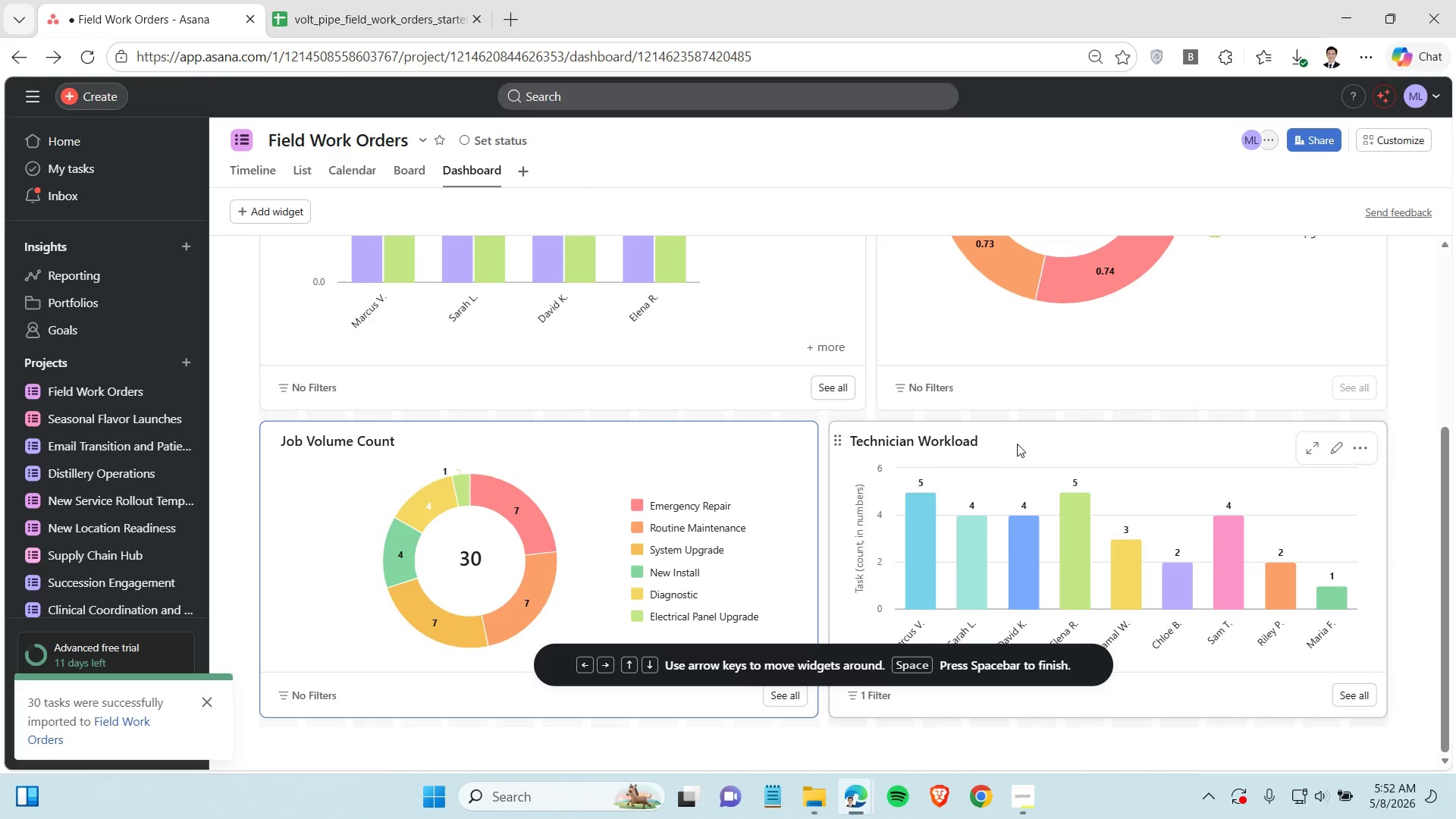 
left_click([1017, 444])
 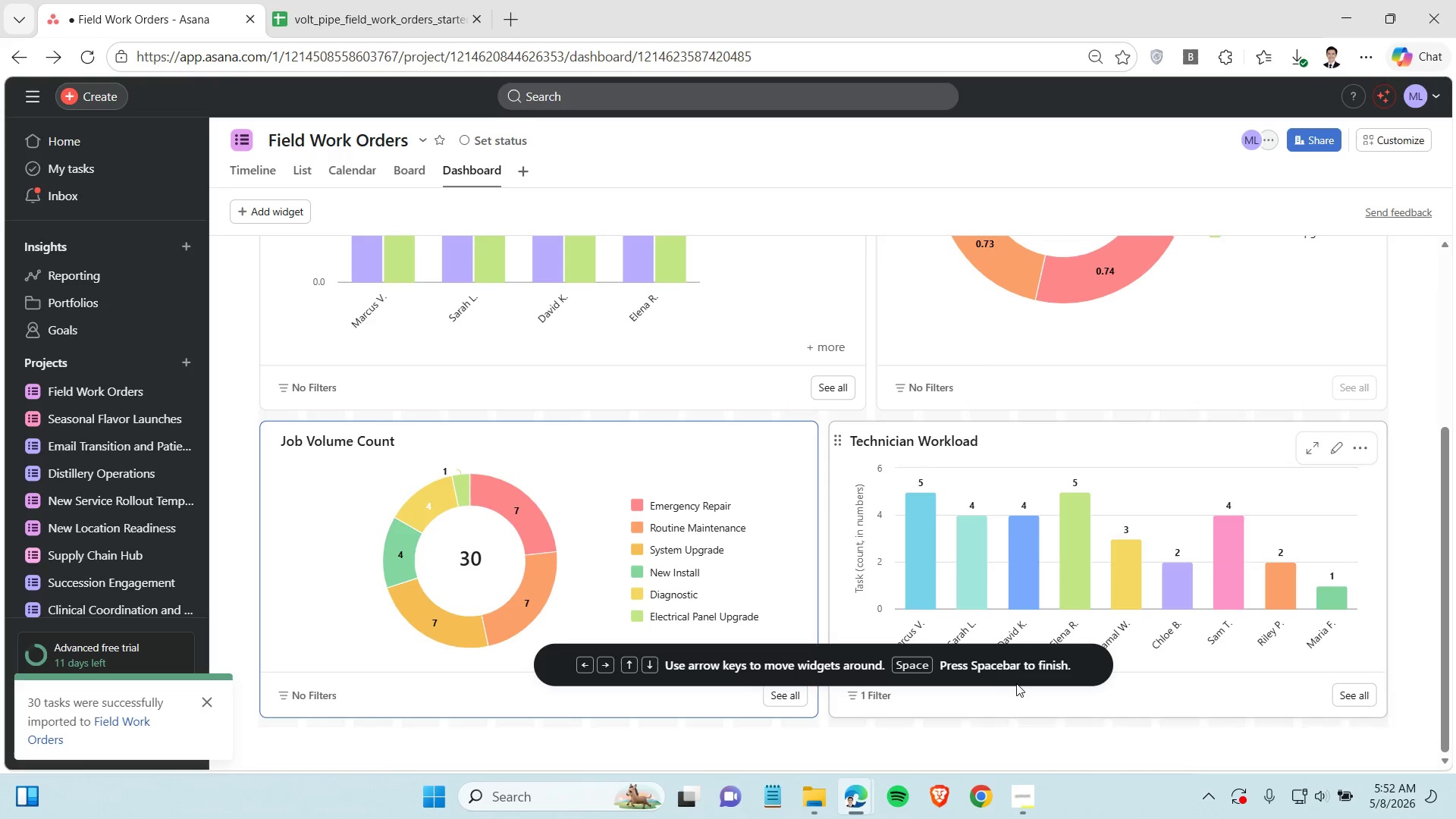 
left_click([912, 668])
 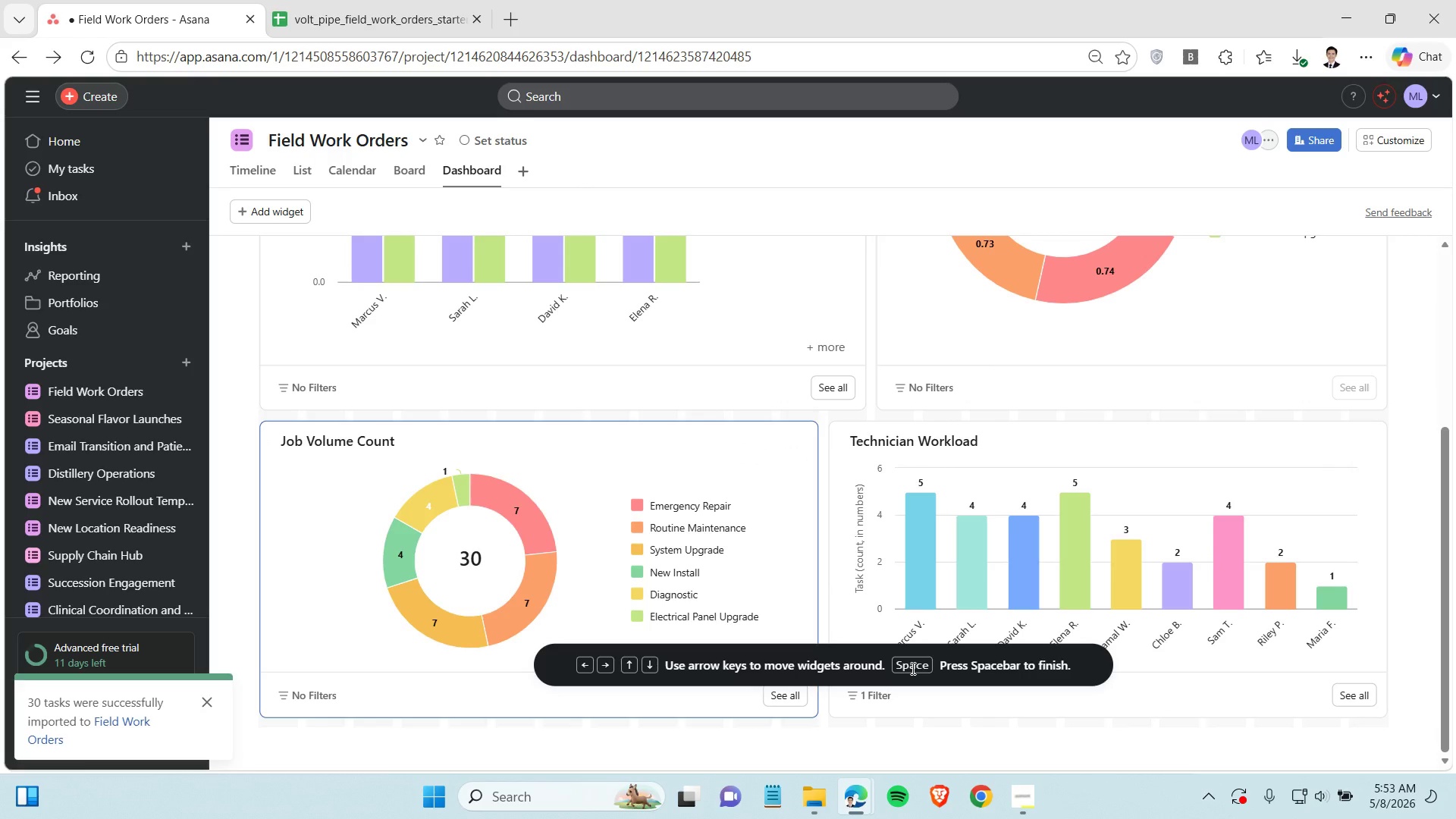 
key(Space)
 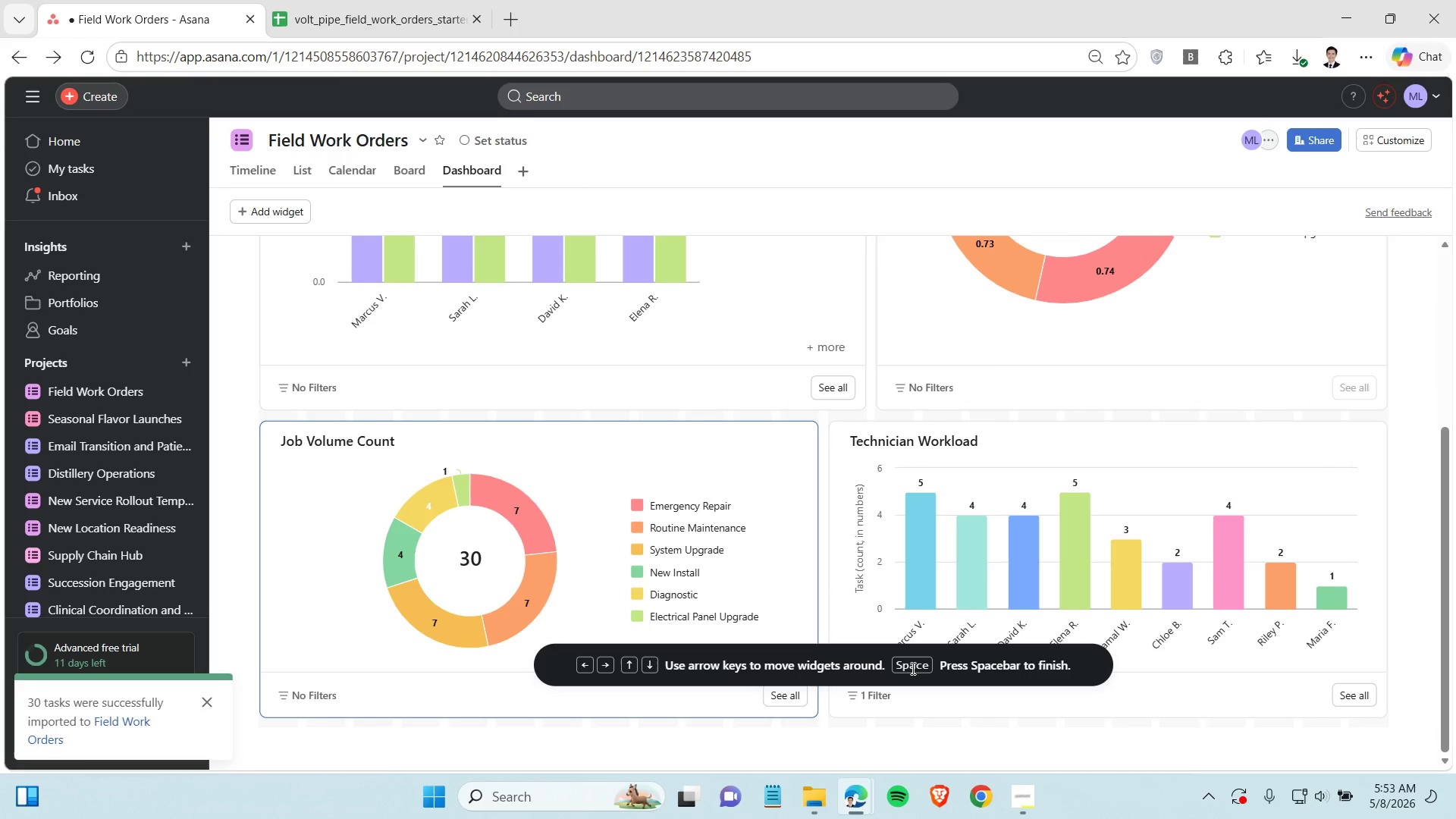 
key(Space)
 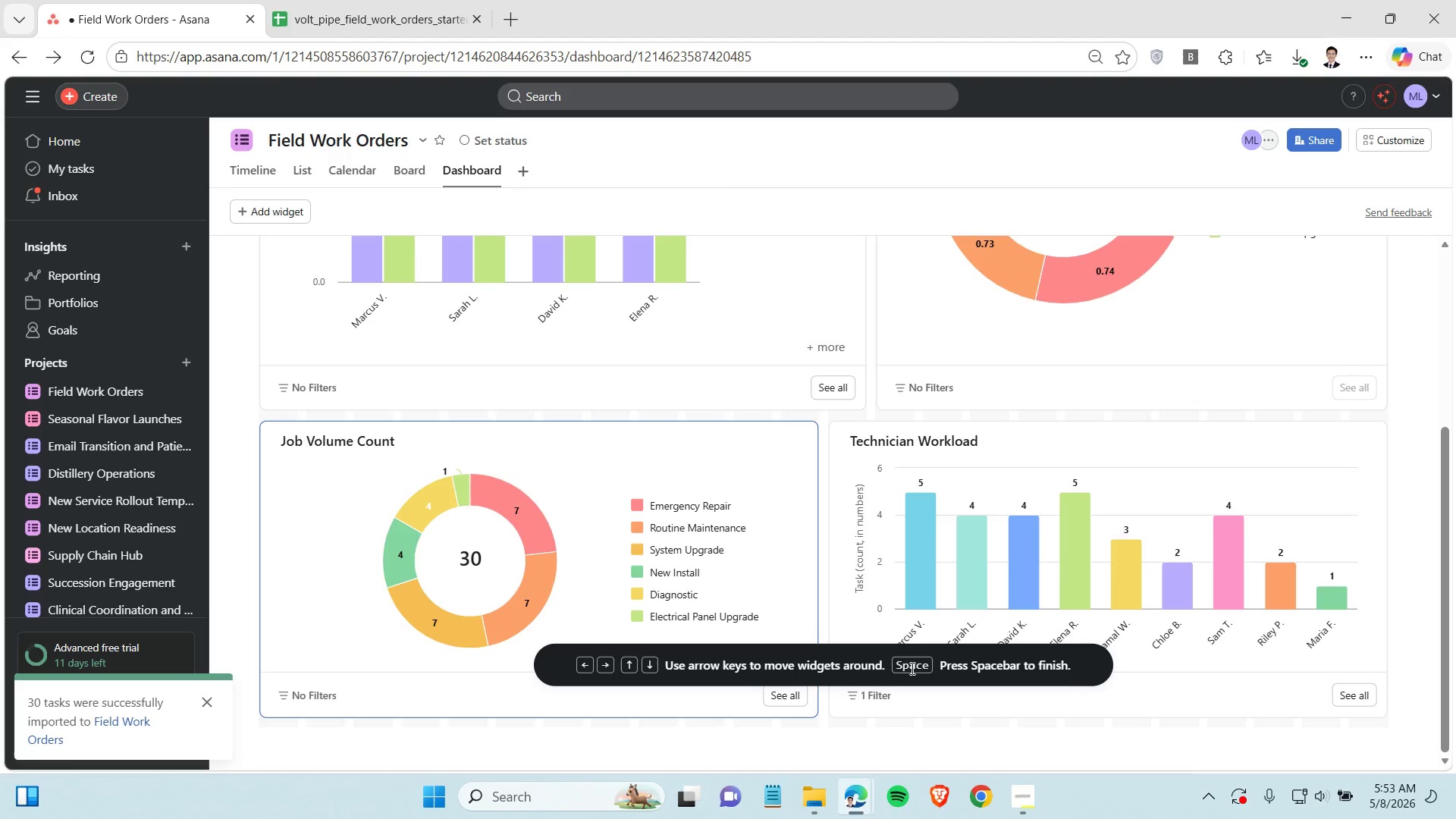 
key(Escape)
 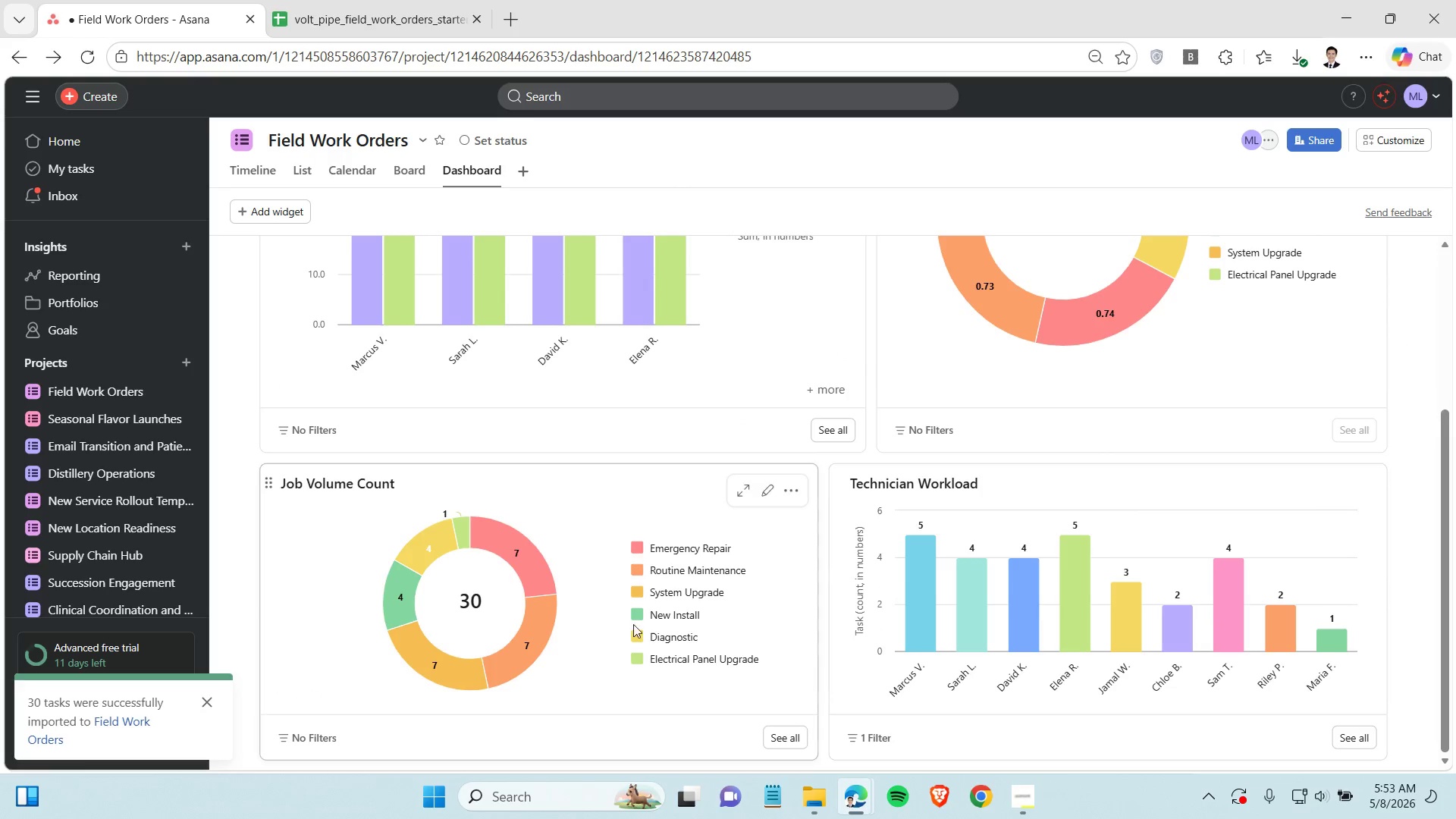 
scroll: coordinate [632, 639], scroll_direction: down, amount: 2.0
 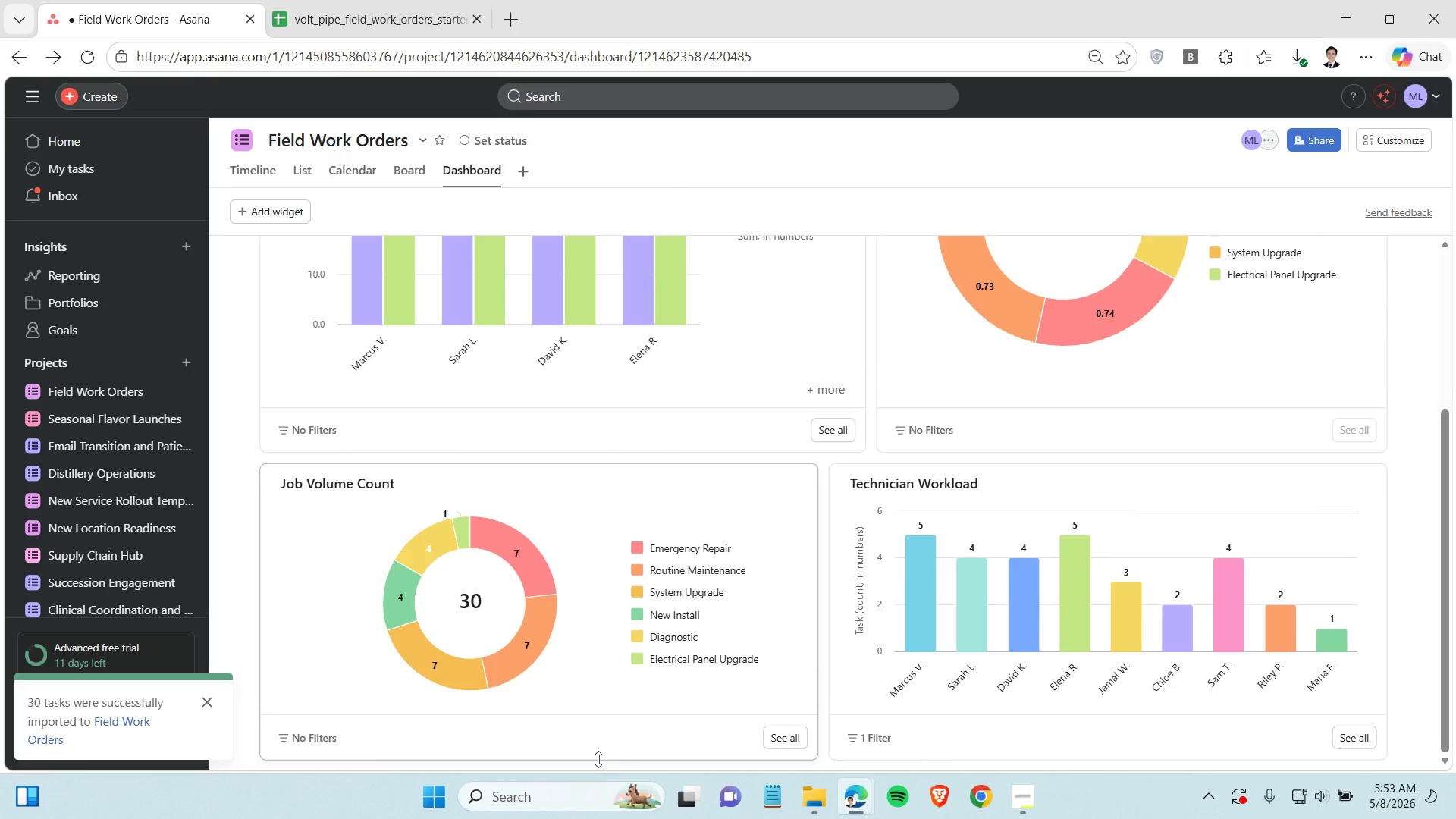 
left_click_drag(start_coordinate=[598, 759], to_coordinate=[603, 777])
 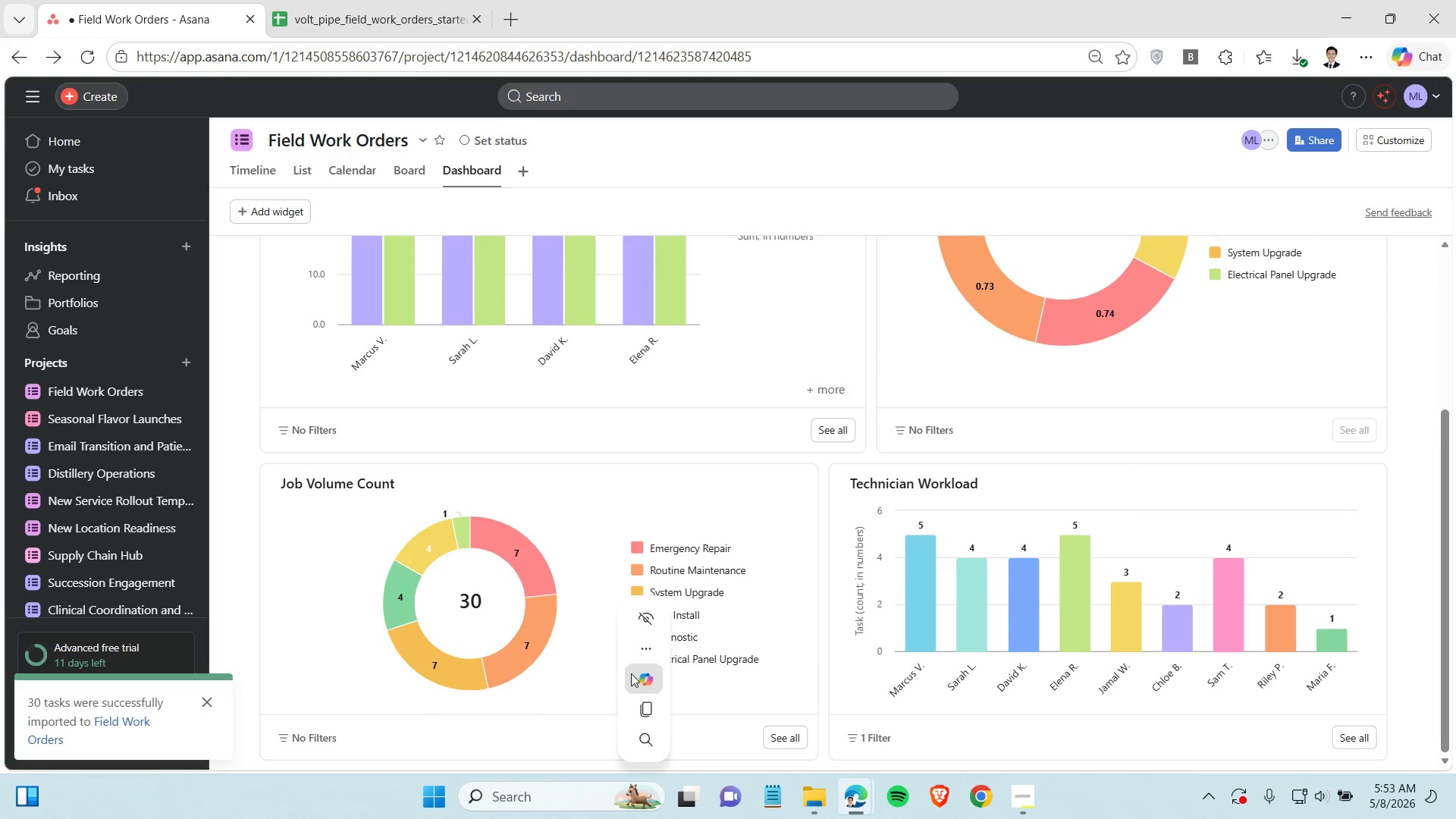 
scroll: coordinate [940, 727], scroll_direction: down, amount: 4.0
 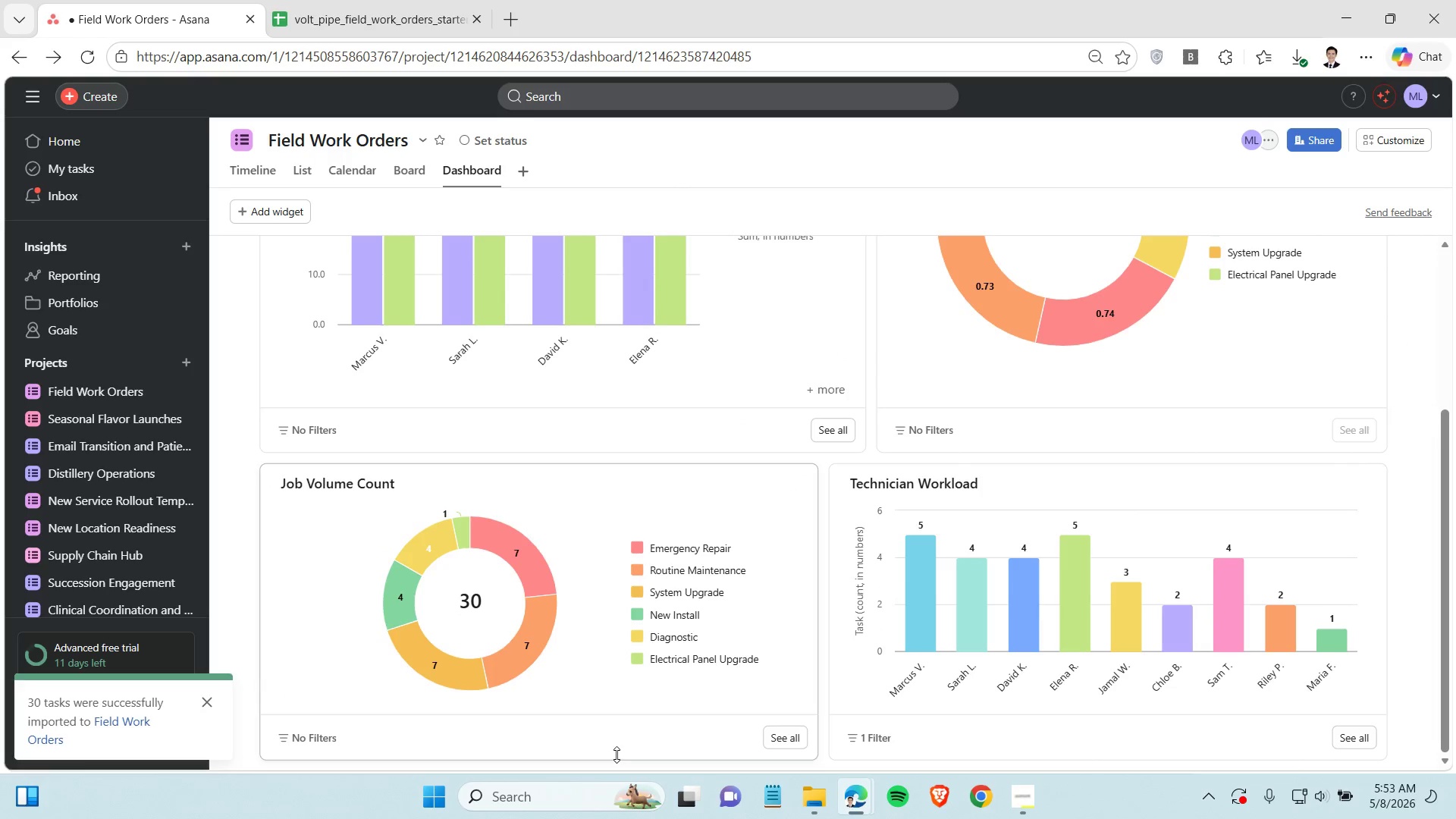 
left_click_drag(start_coordinate=[617, 755], to_coordinate=[617, 784])
 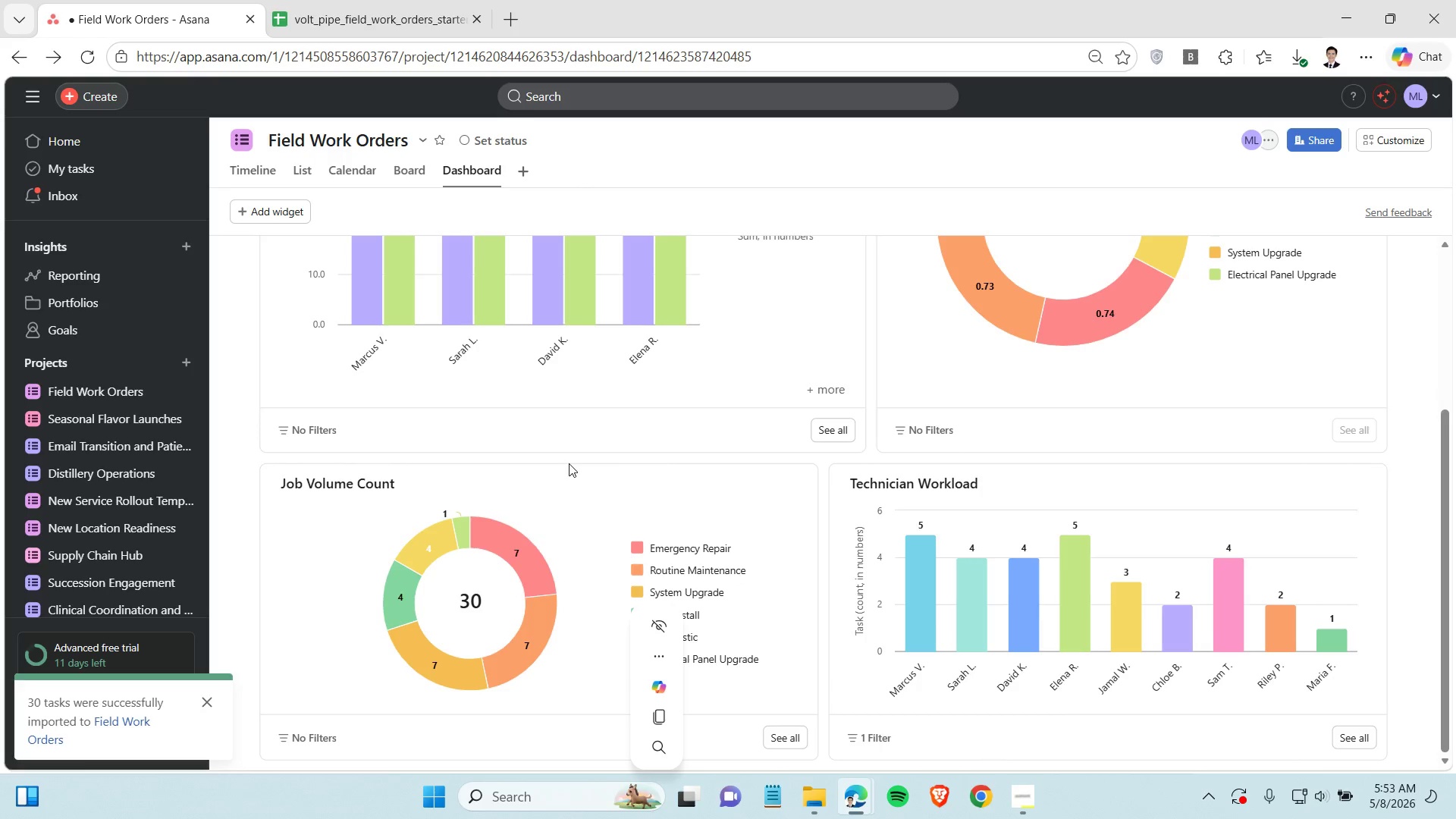 
left_click([561, 491])
 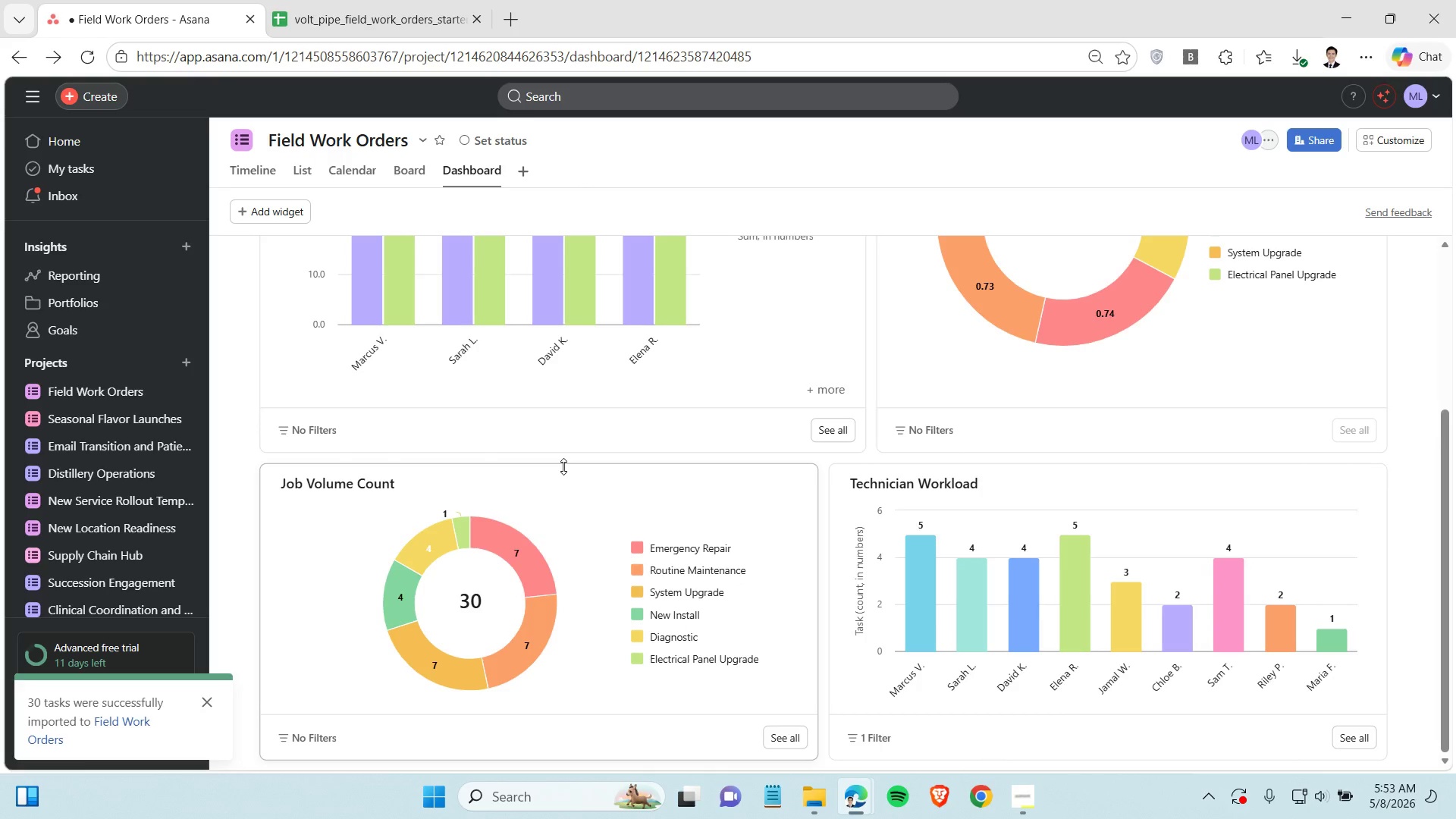 
left_click_drag(start_coordinate=[563, 466], to_coordinate=[563, 450])
 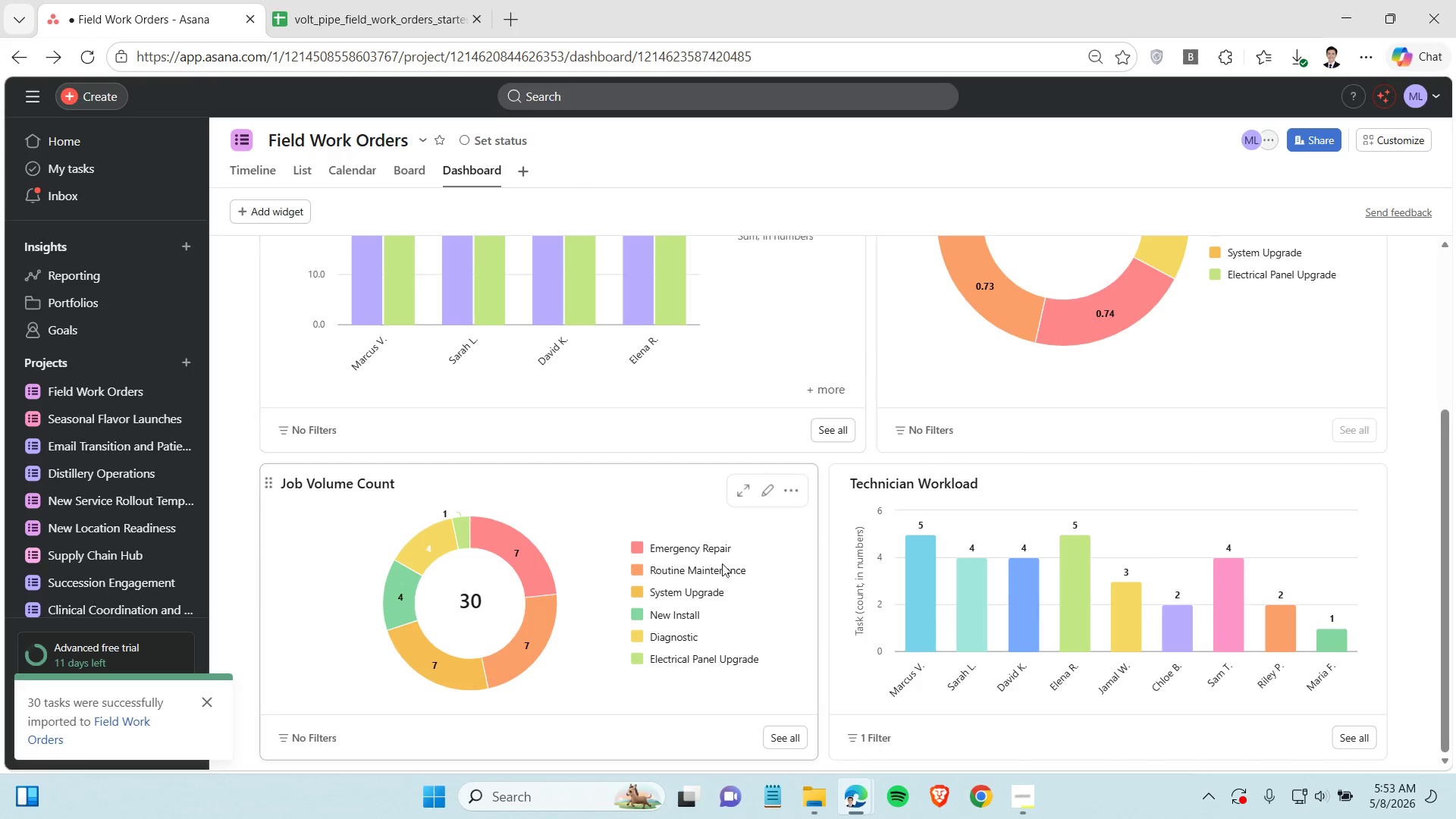 
scroll: coordinate [822, 529], scroll_direction: none, amount: 0.0
 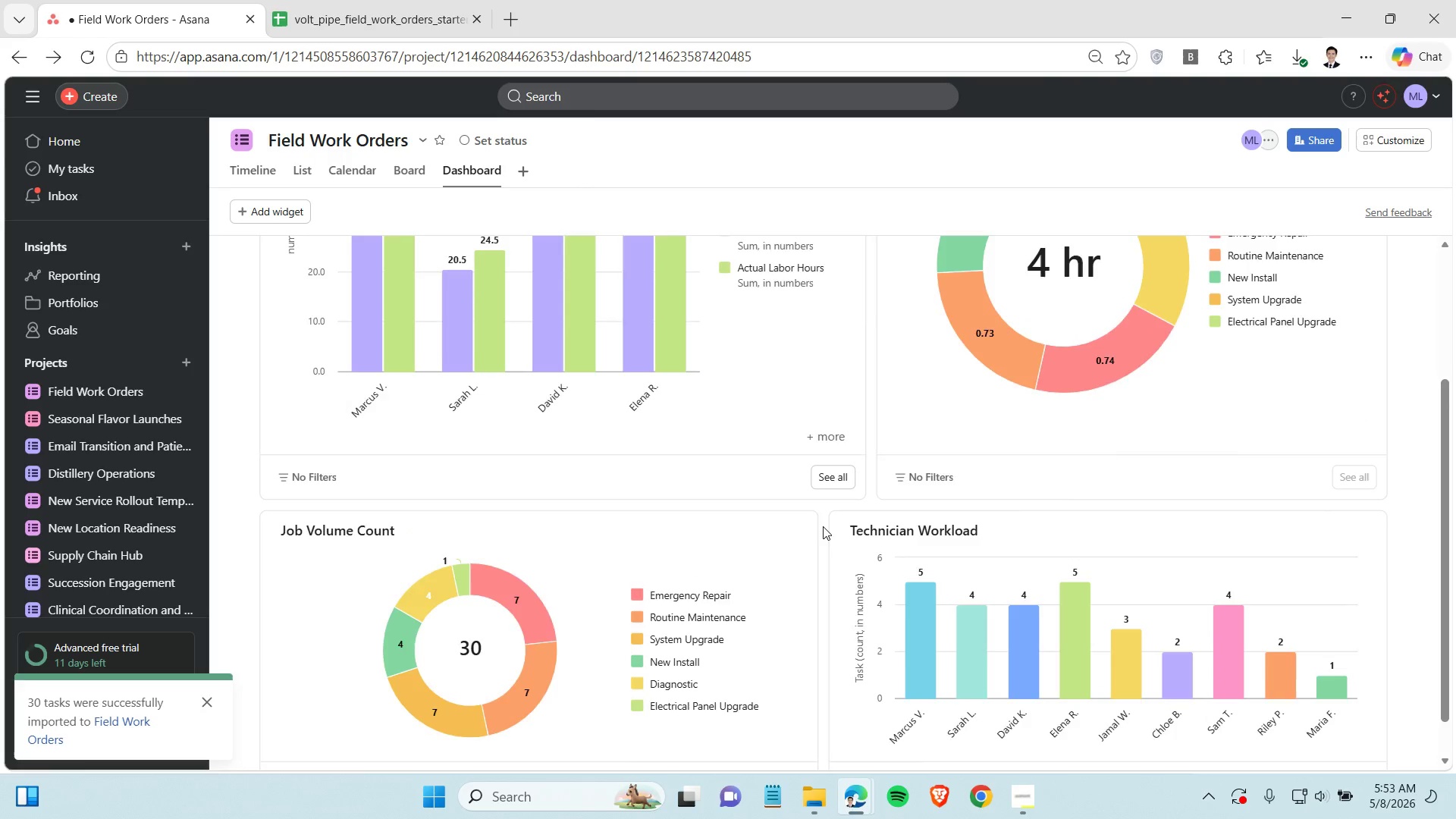 
scroll: coordinate [823, 526], scroll_direction: up, amount: 5.0
 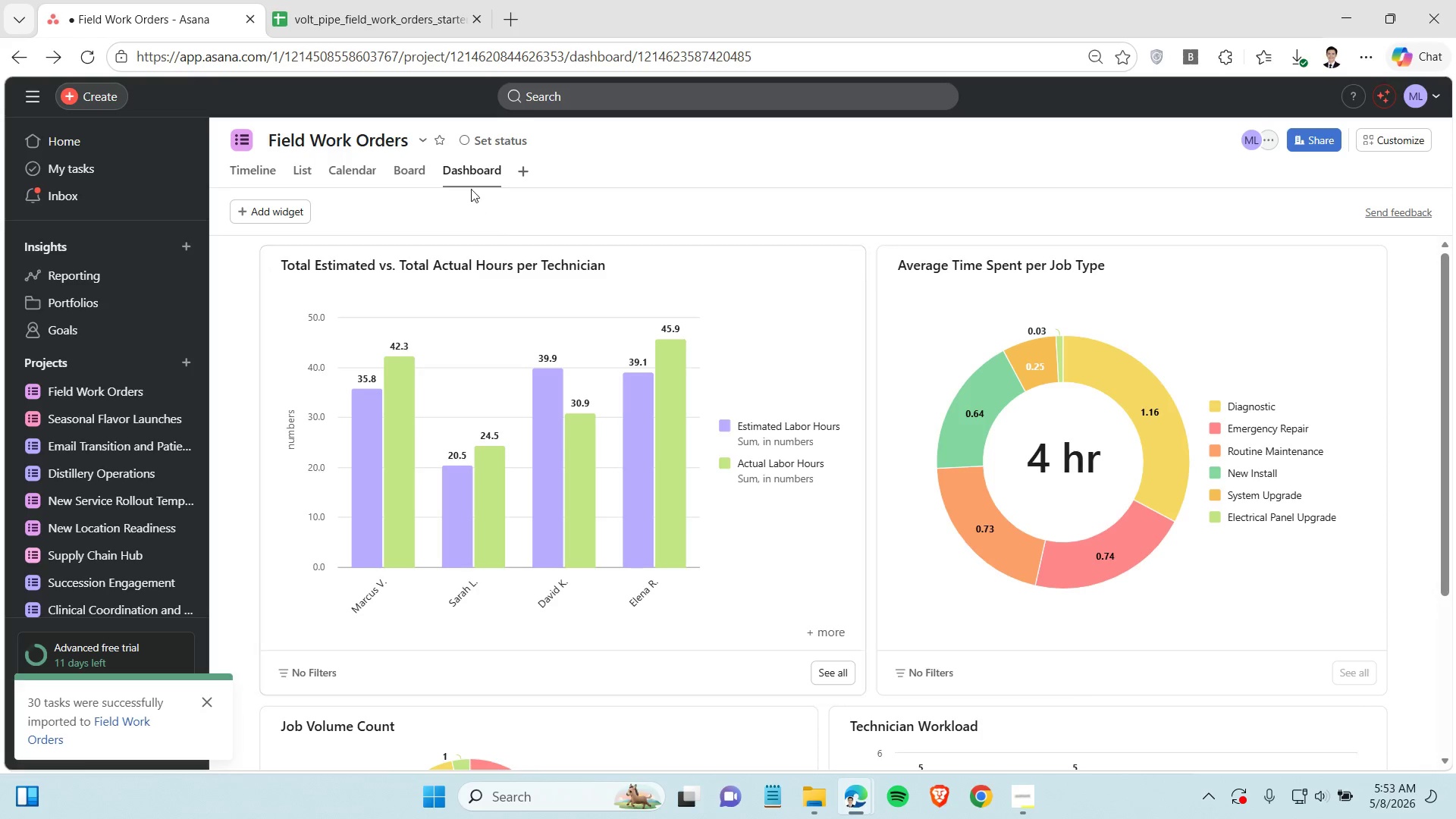 
left_click([303, 175])
 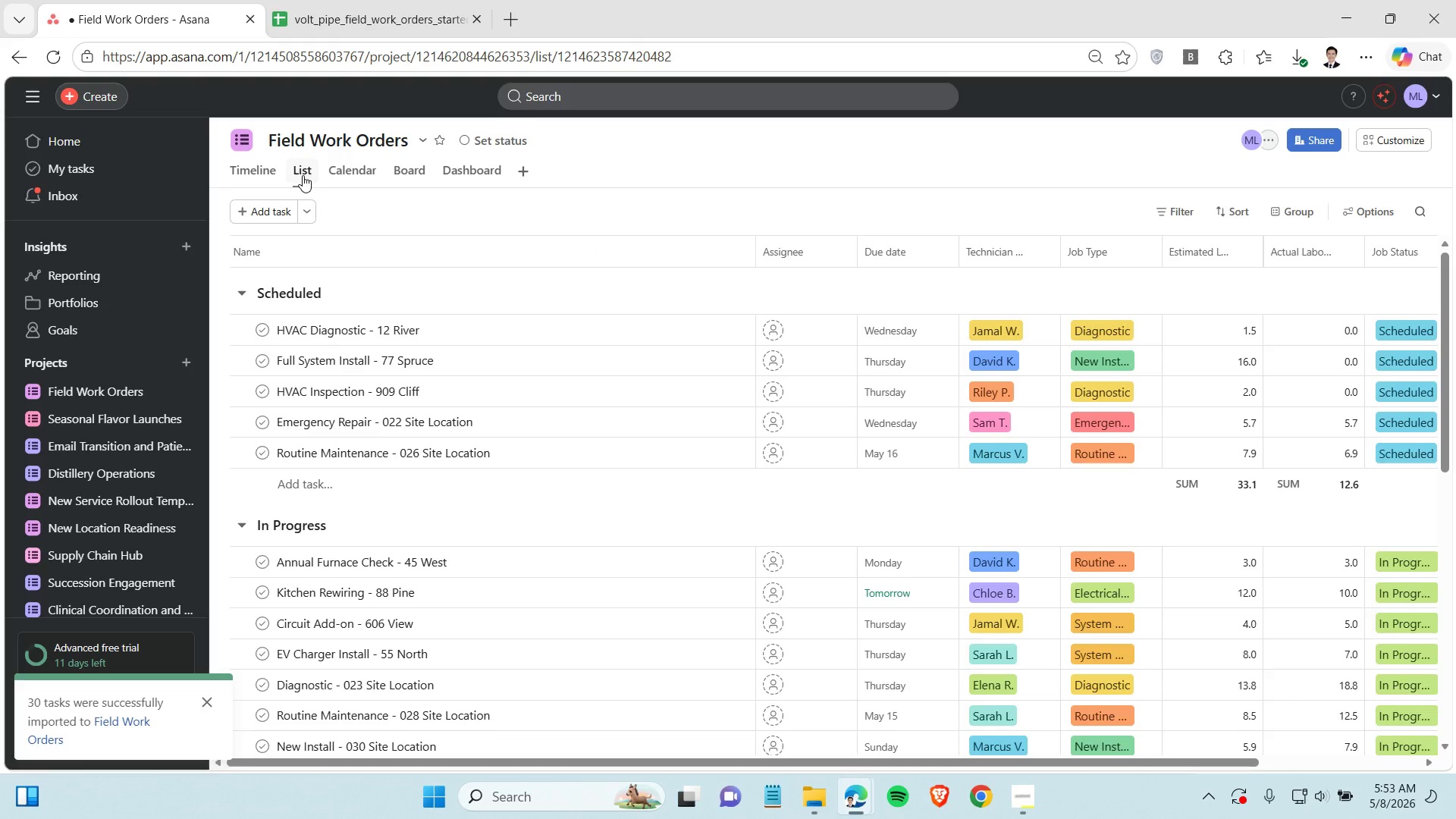 
left_click([390, 221])
 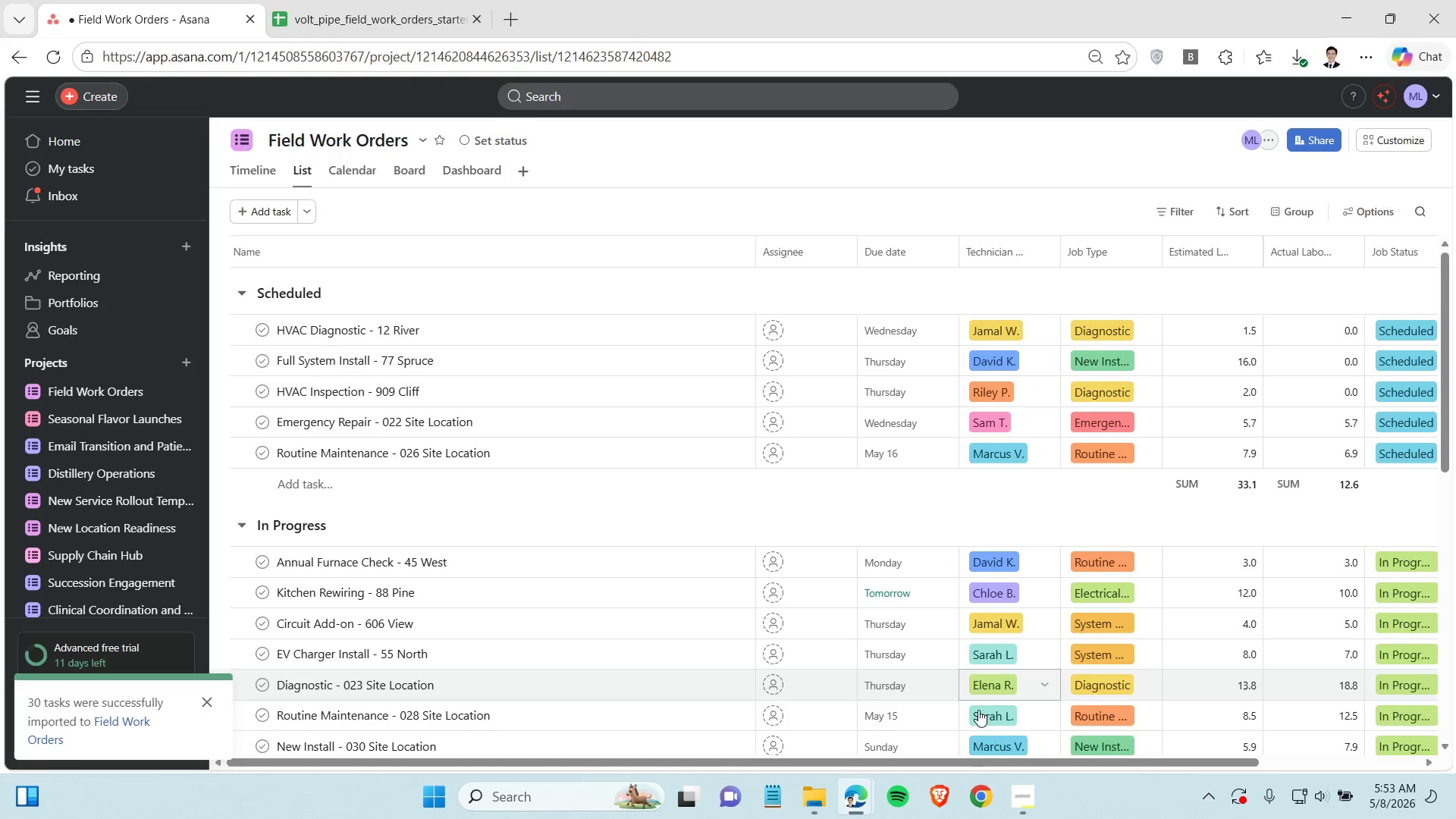 
left_click([1015, 798])